 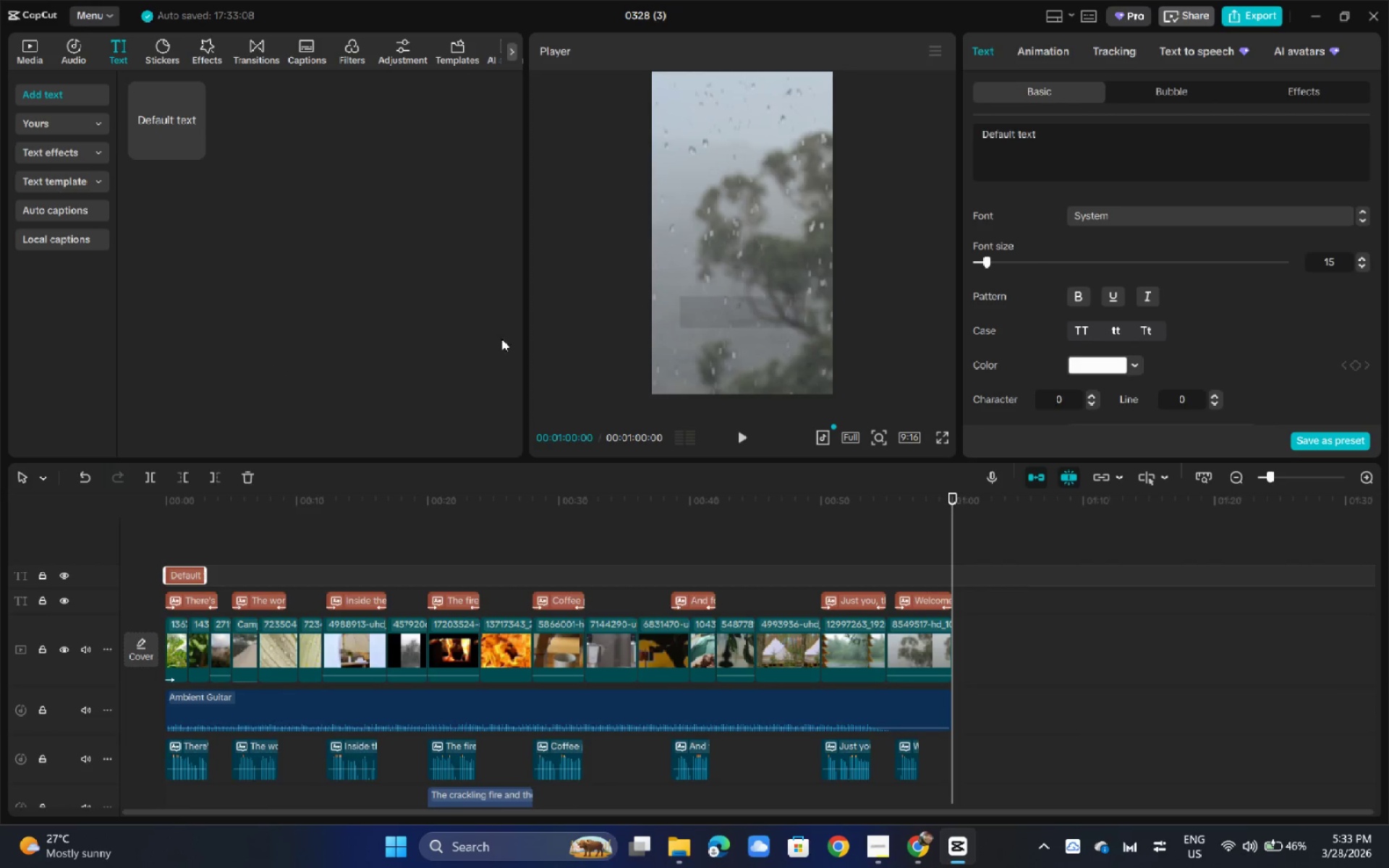 
left_click([195, 499])
 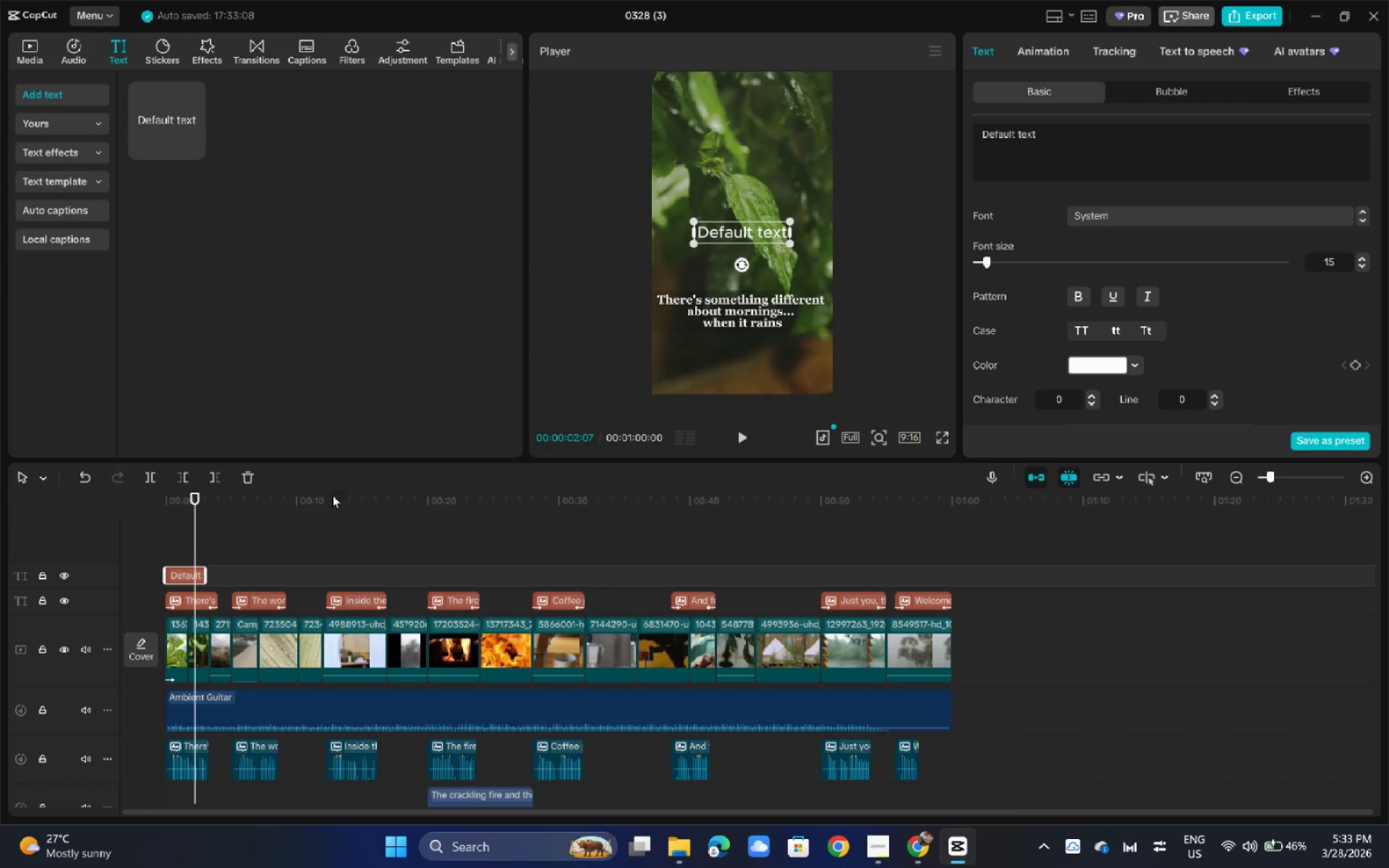 
wait(5.36)
 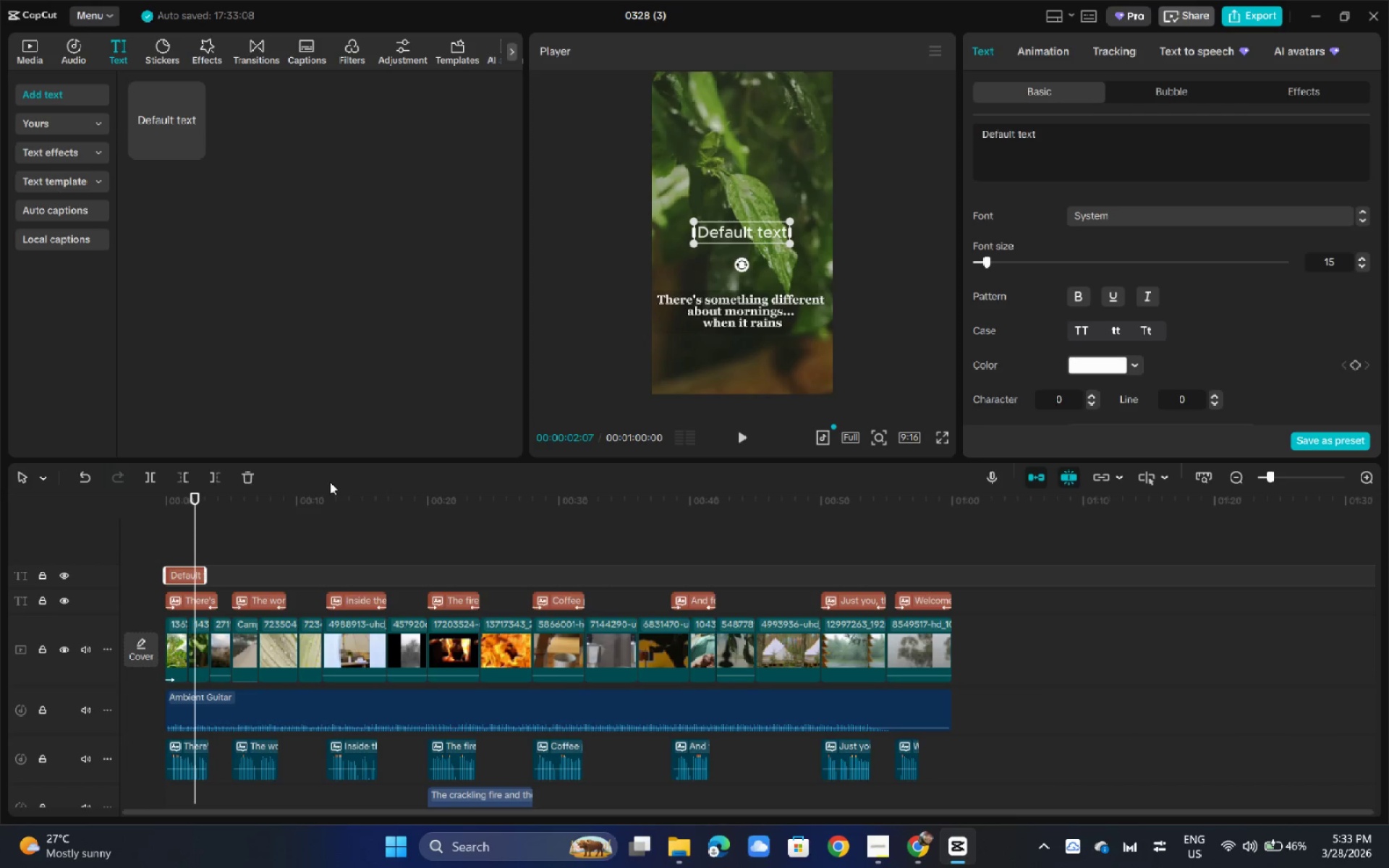 
scroll: coordinate [1130, 263], scroll_direction: down, amount: 8.0
 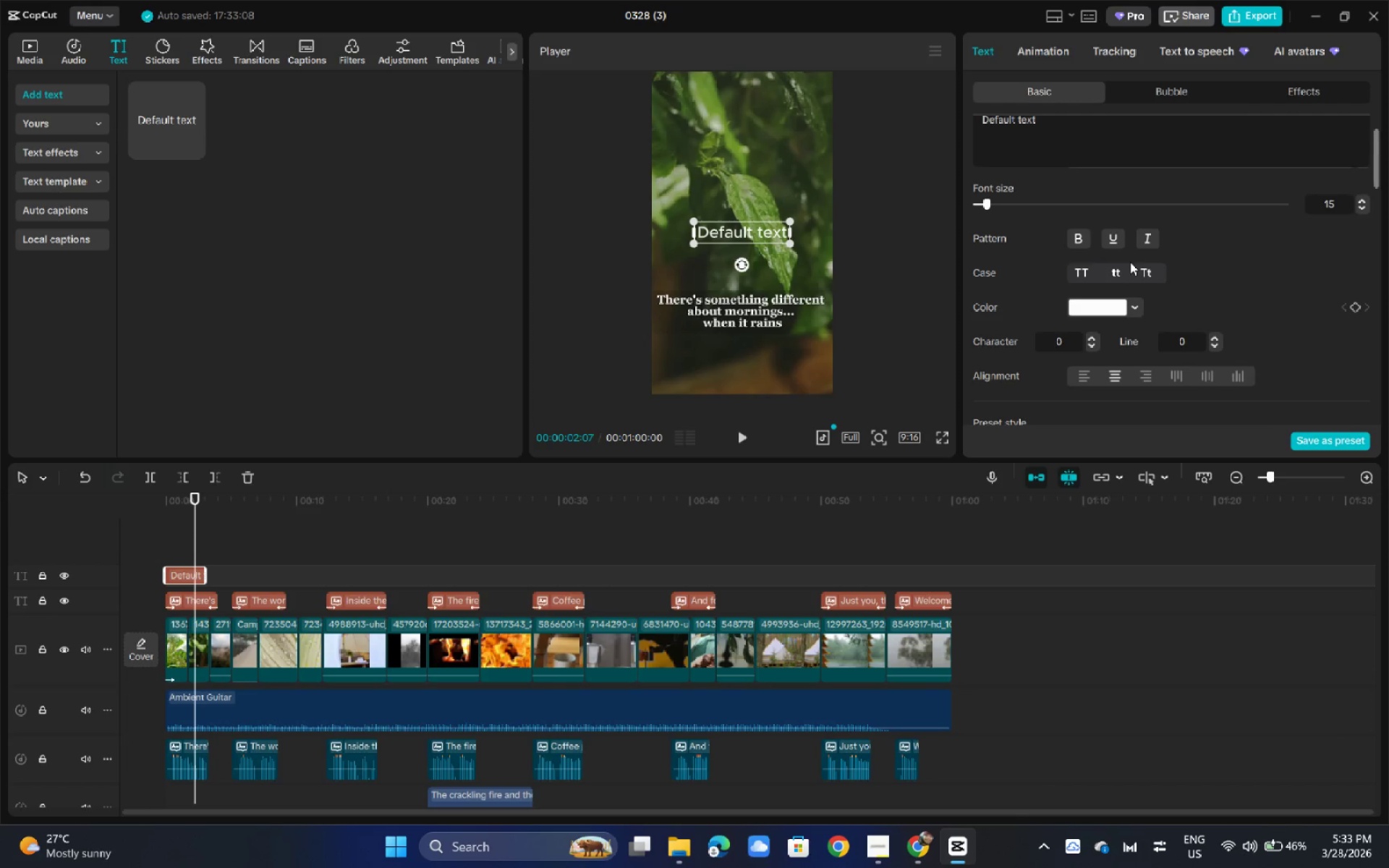 
scroll: coordinate [1130, 262], scroll_direction: up, amount: 4.0
 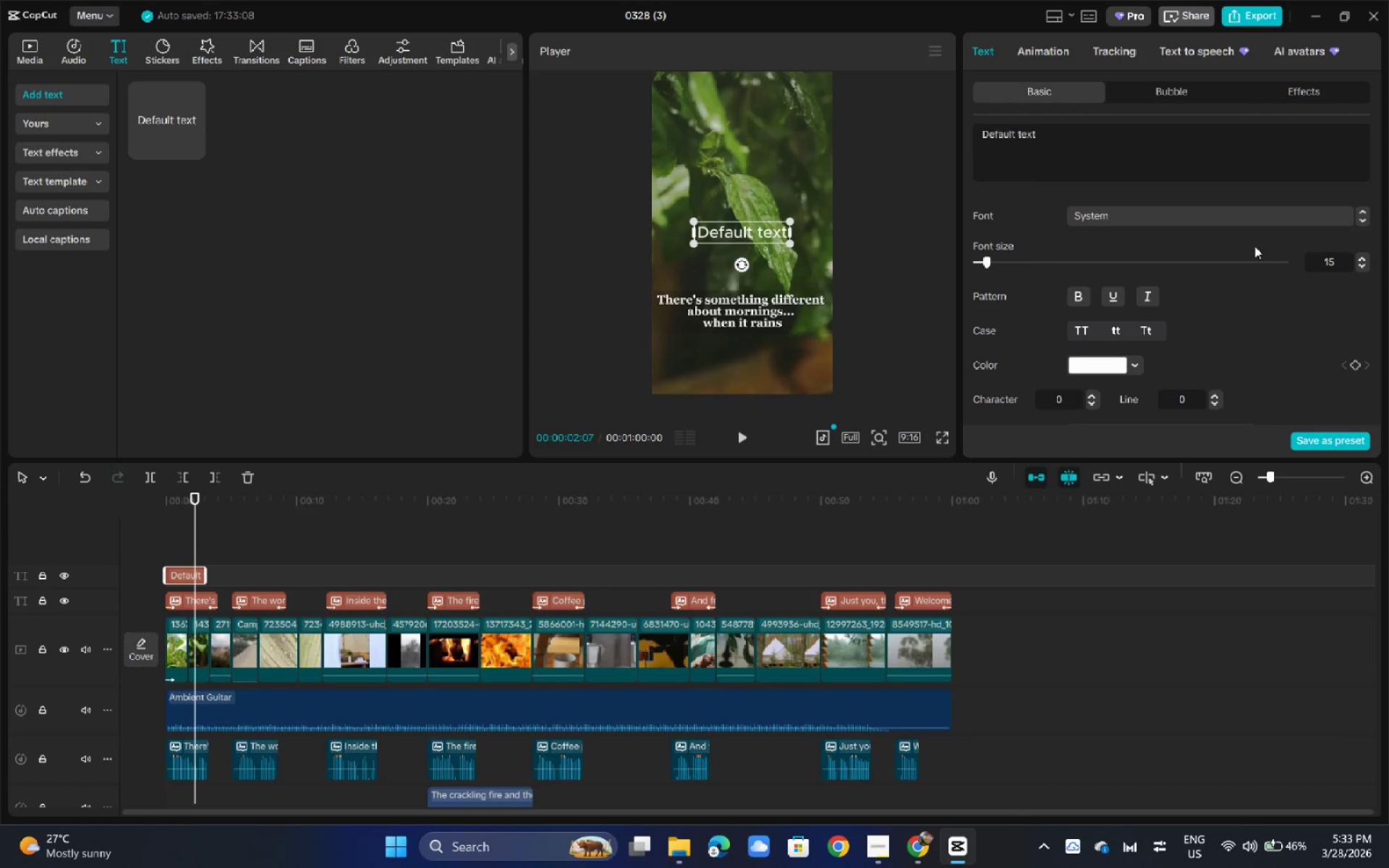 
left_click([1210, 214])
 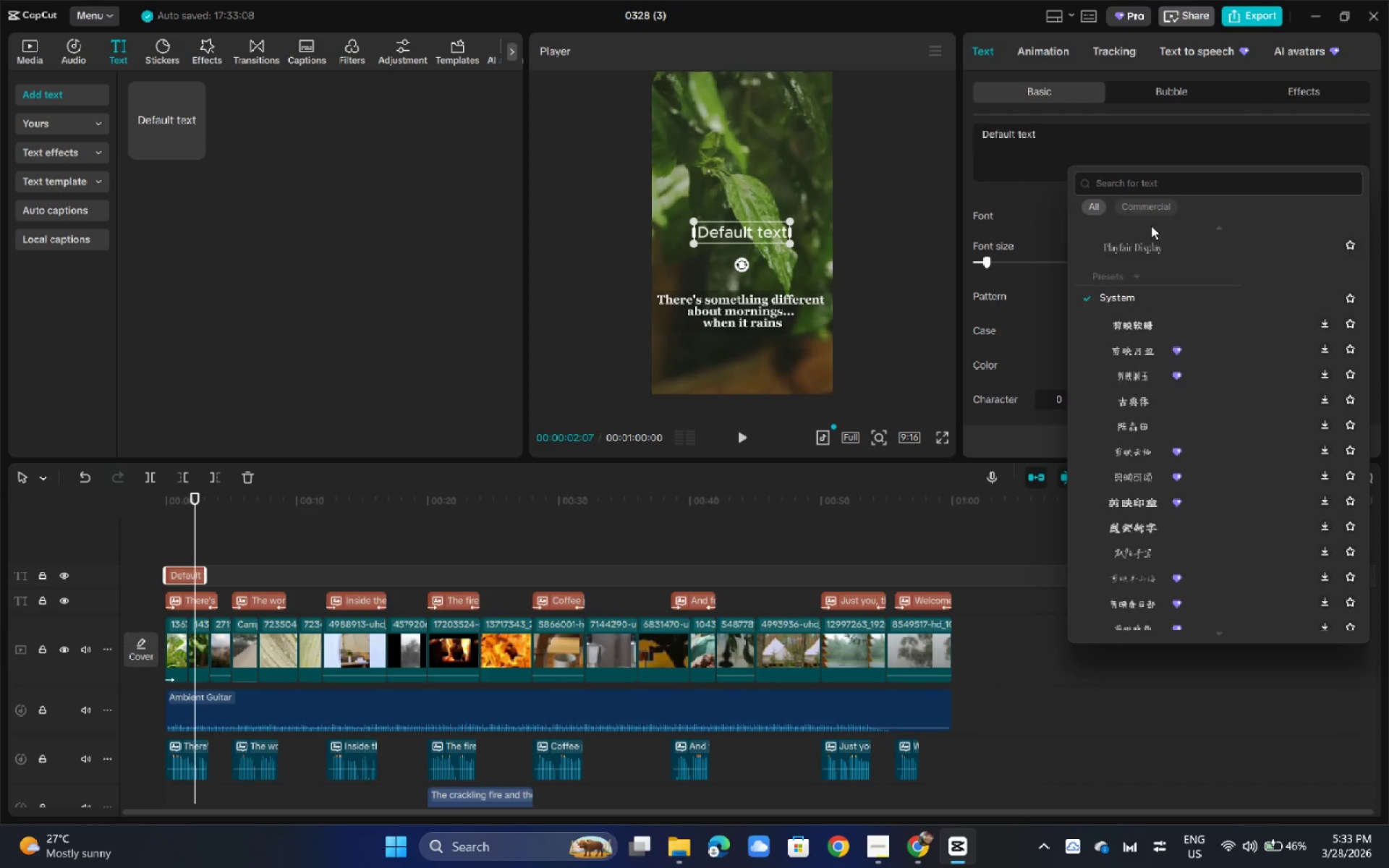 
left_click([1149, 184])
 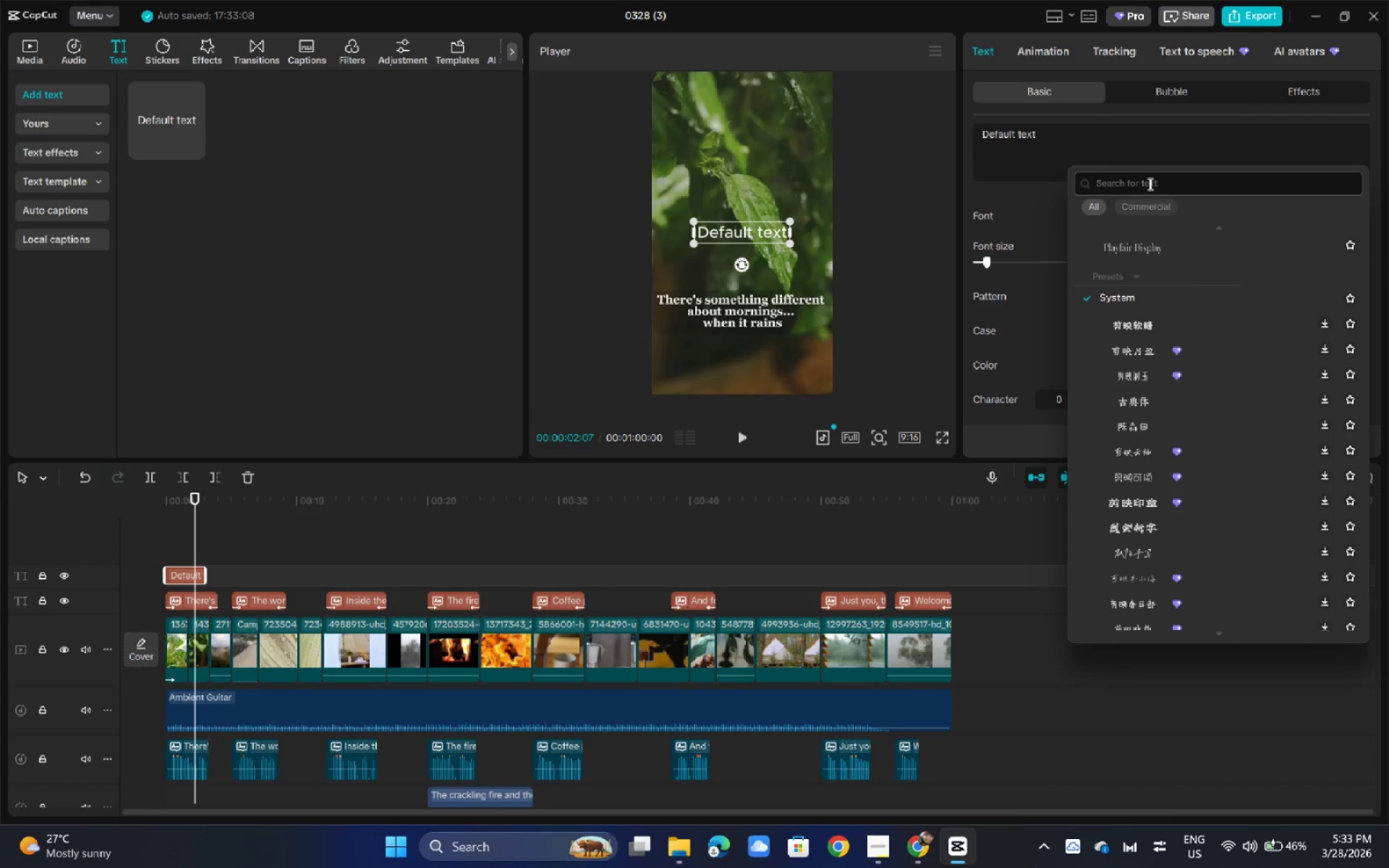 
type(serif)
 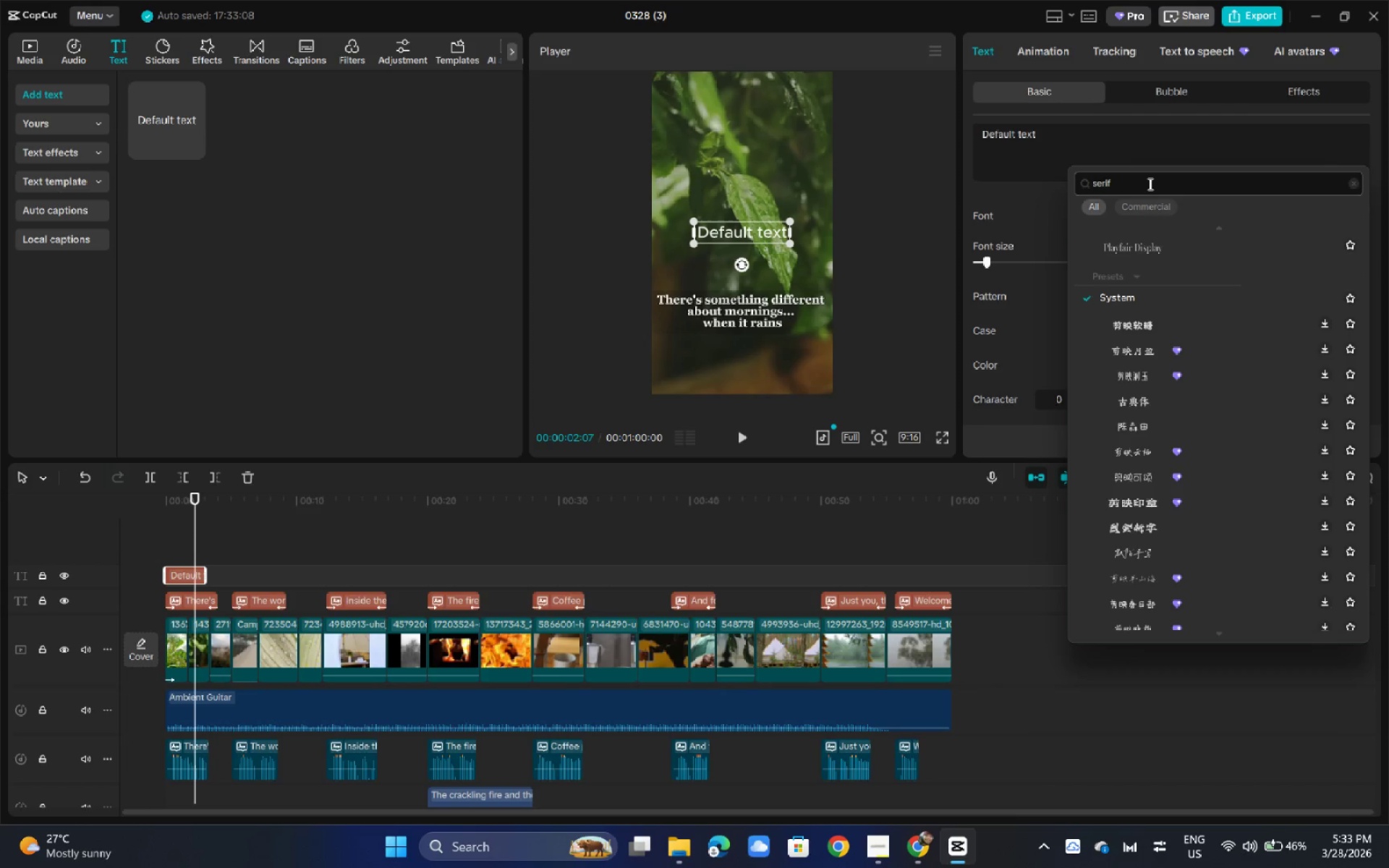 
key(Enter)
 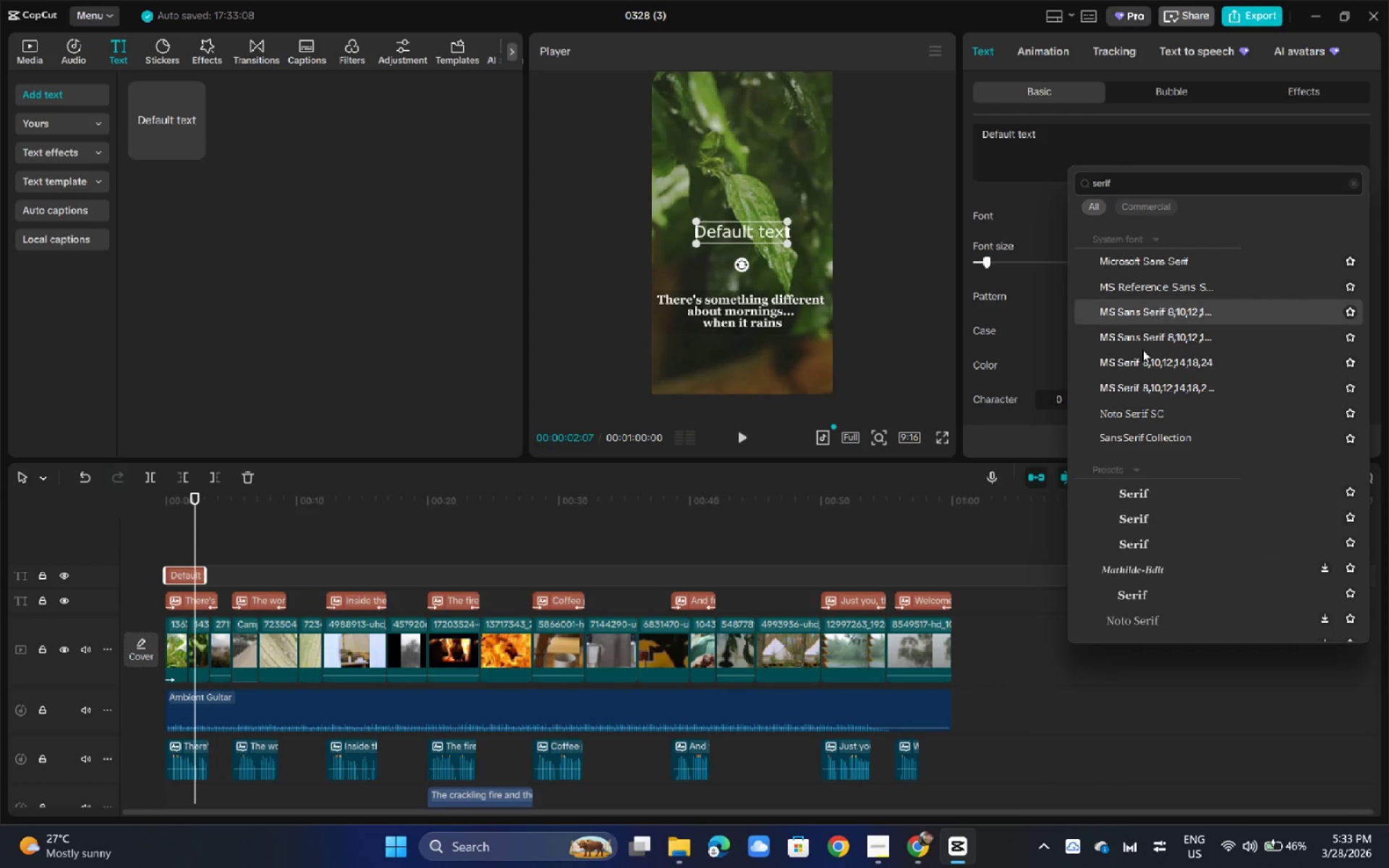 
left_click([1130, 496])
 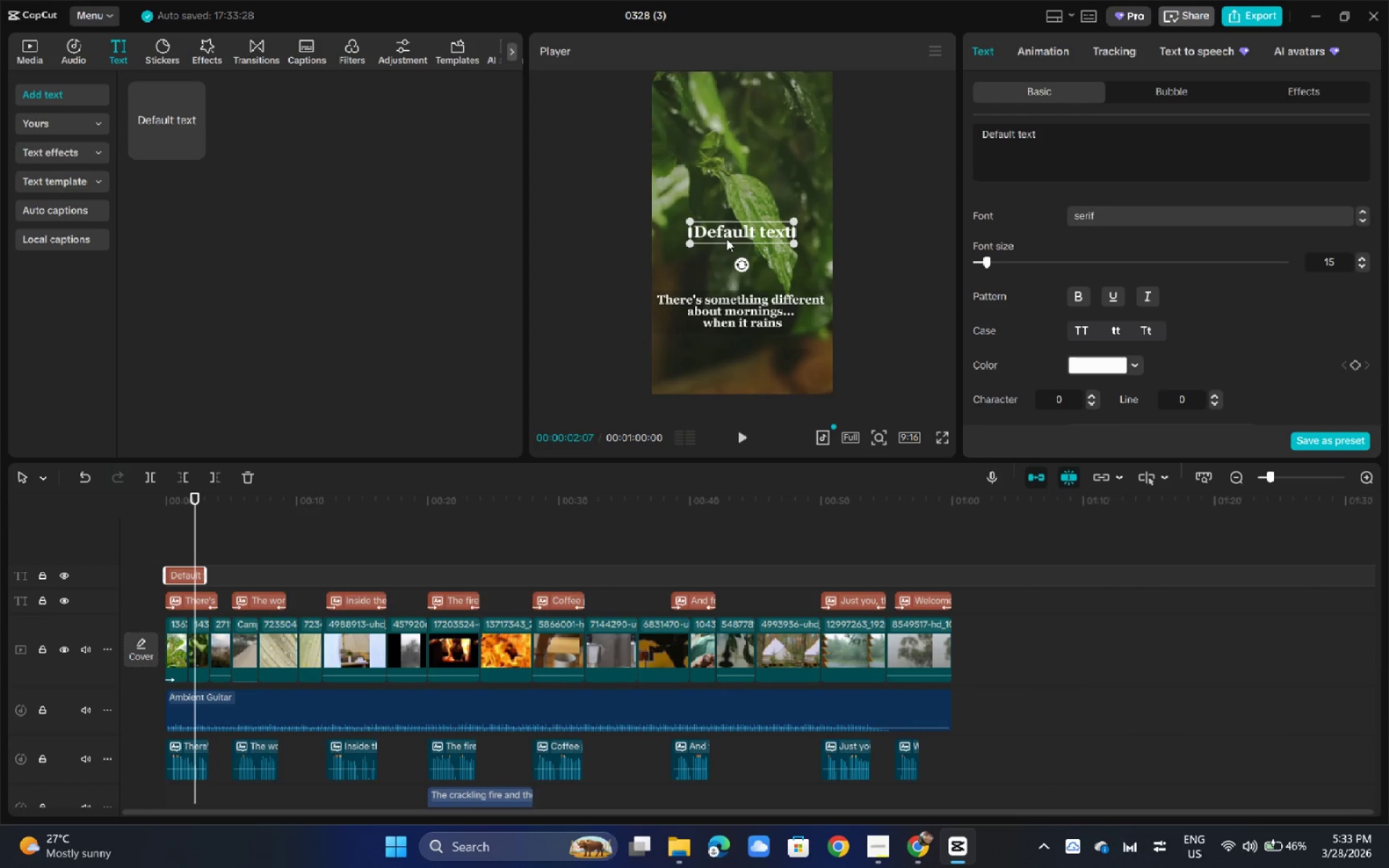 
left_click_drag(start_coordinate=[1022, 131], to_coordinate=[1032, 130])
 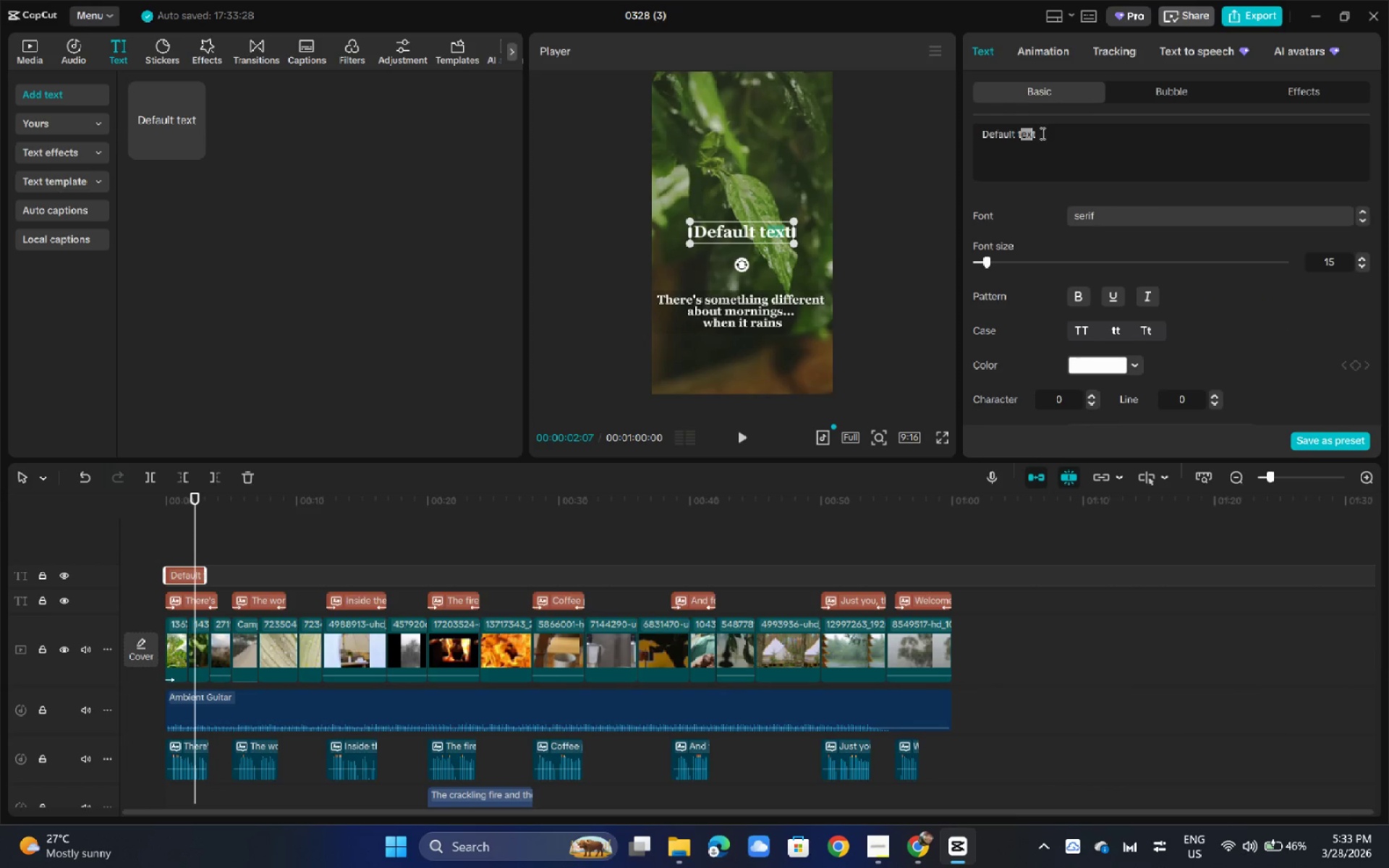 
double_click([1041, 133])
 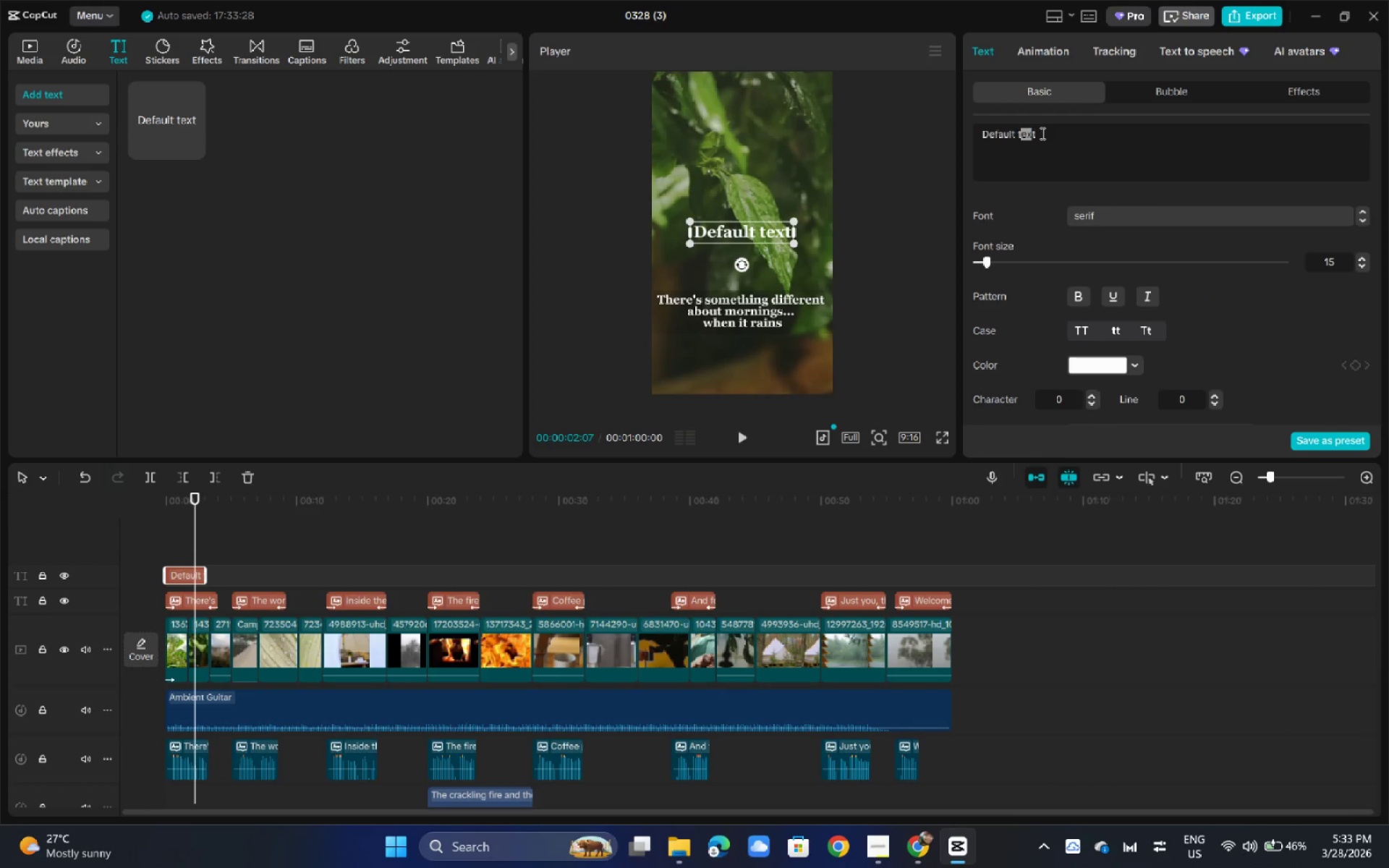 
triple_click([1041, 133])
 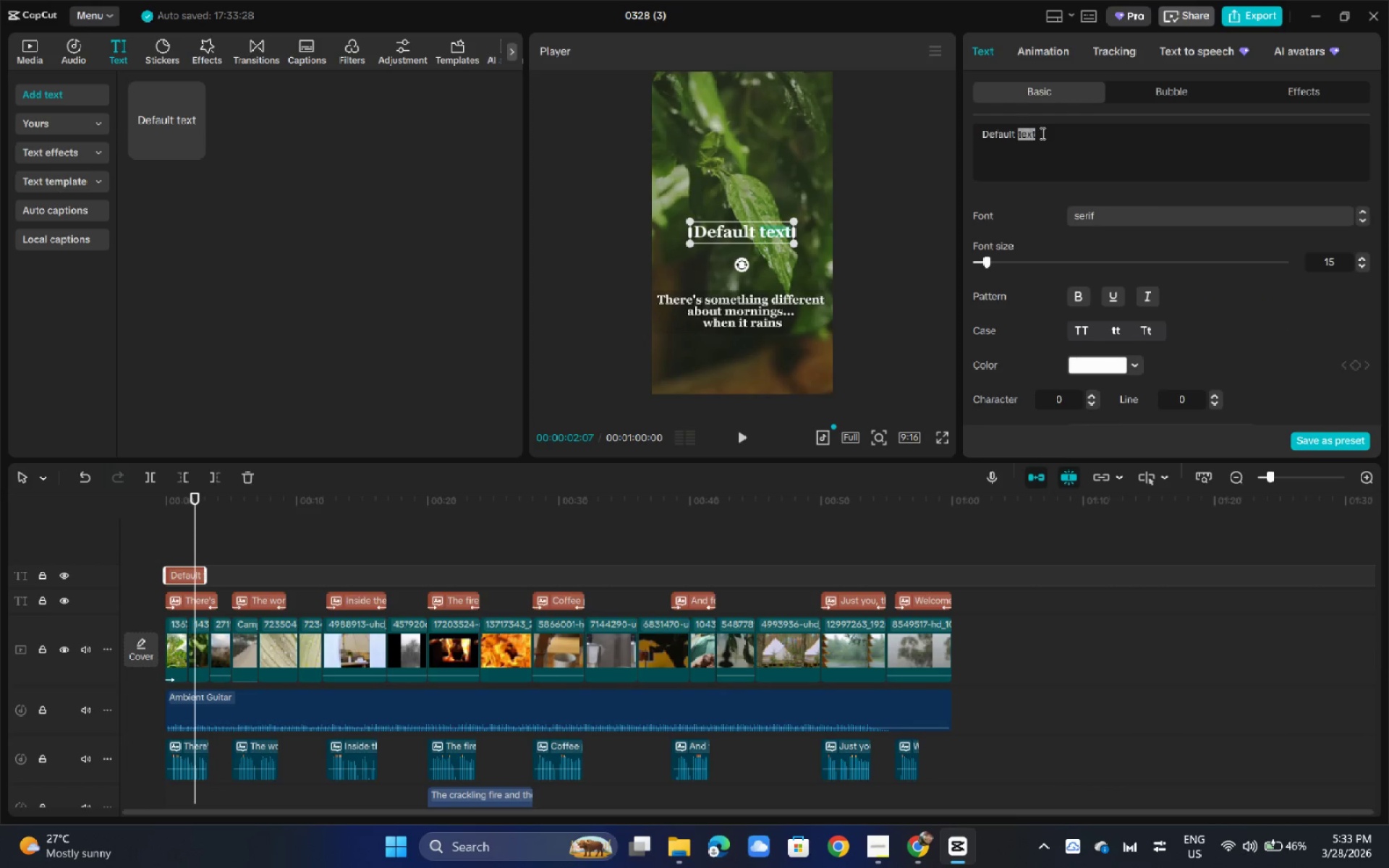 
triple_click([1041, 133])
 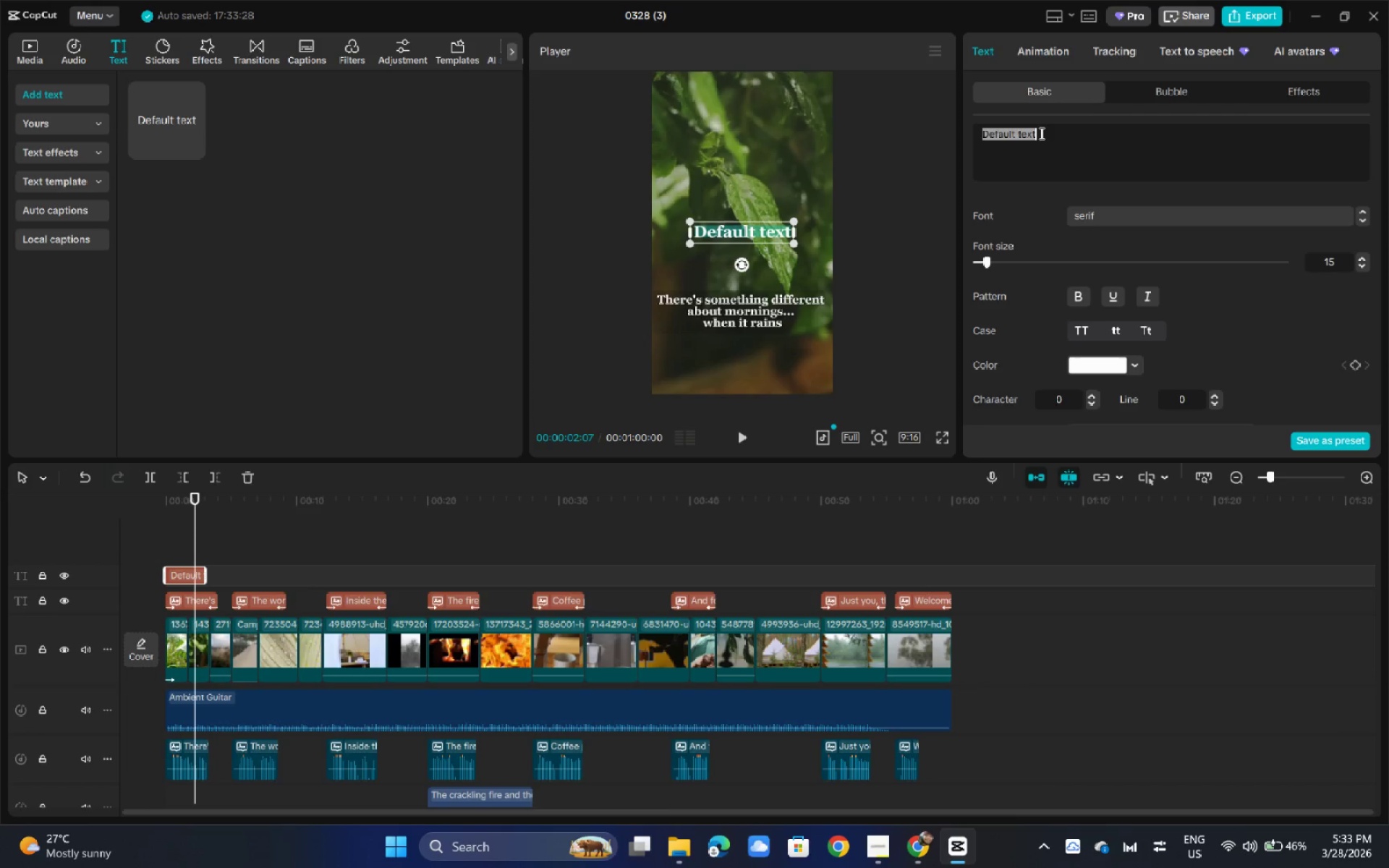 
key(Control+A)
 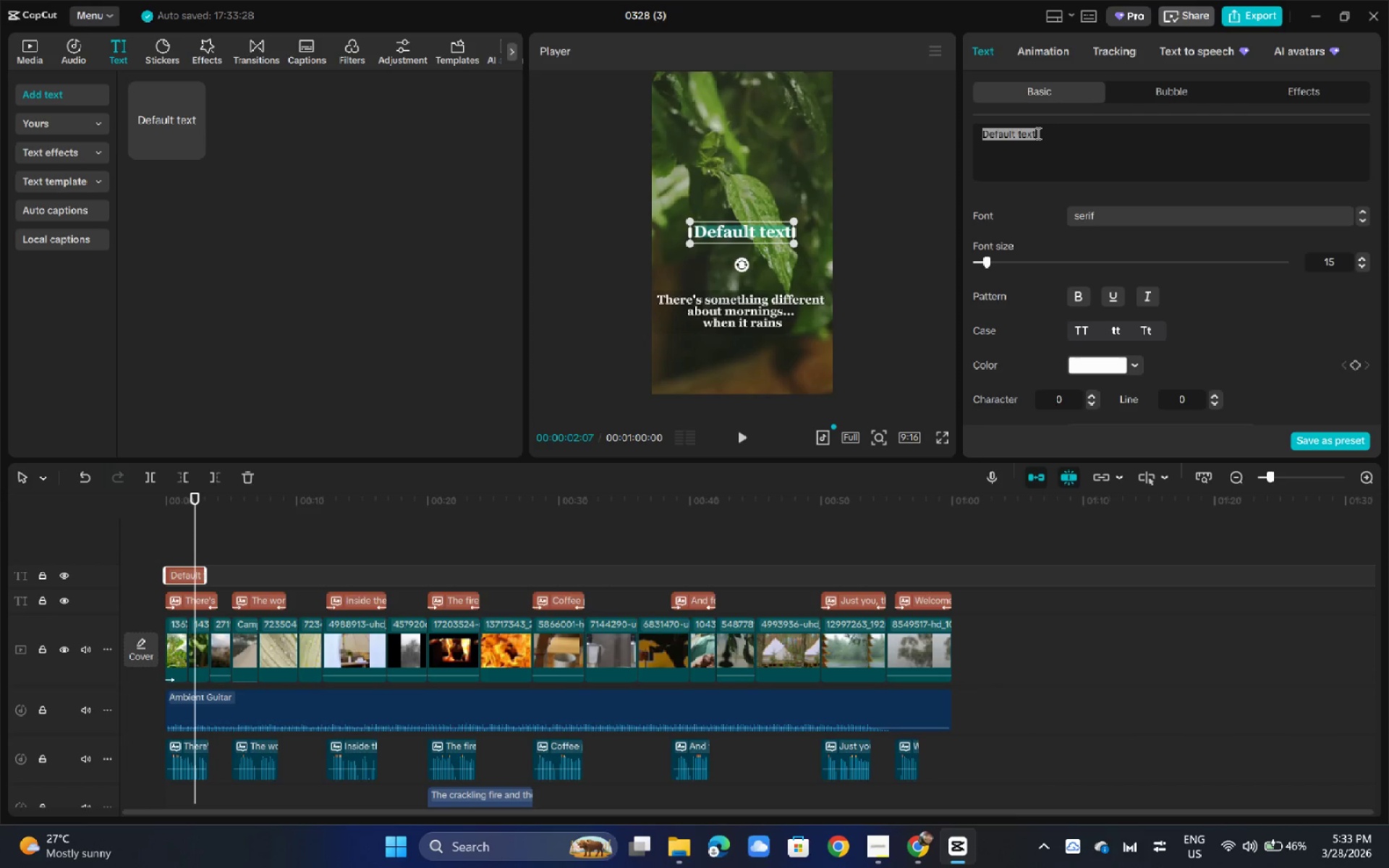 
key(Control+V)
 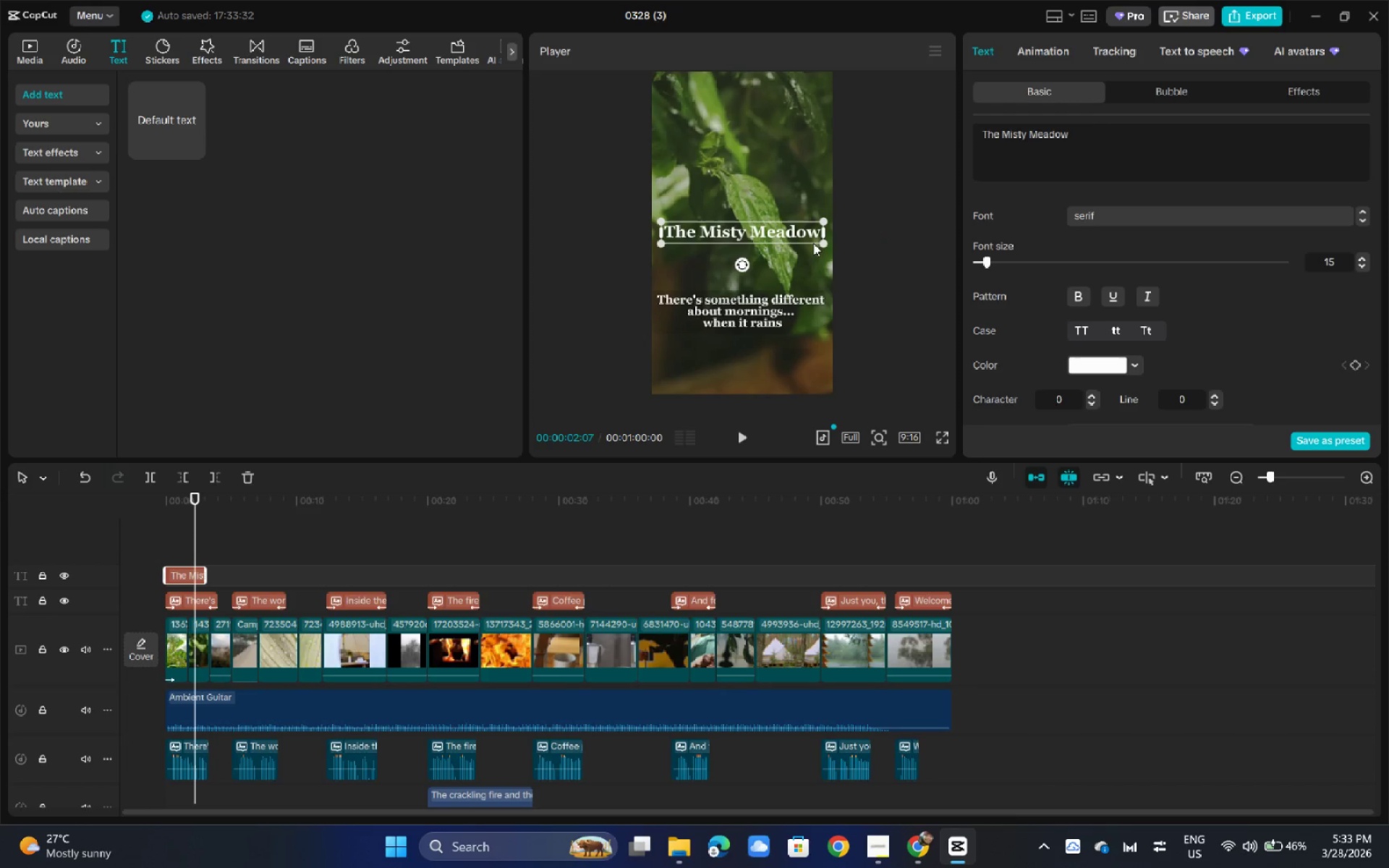 
scroll: coordinate [1095, 258], scroll_direction: down, amount: 15.0
 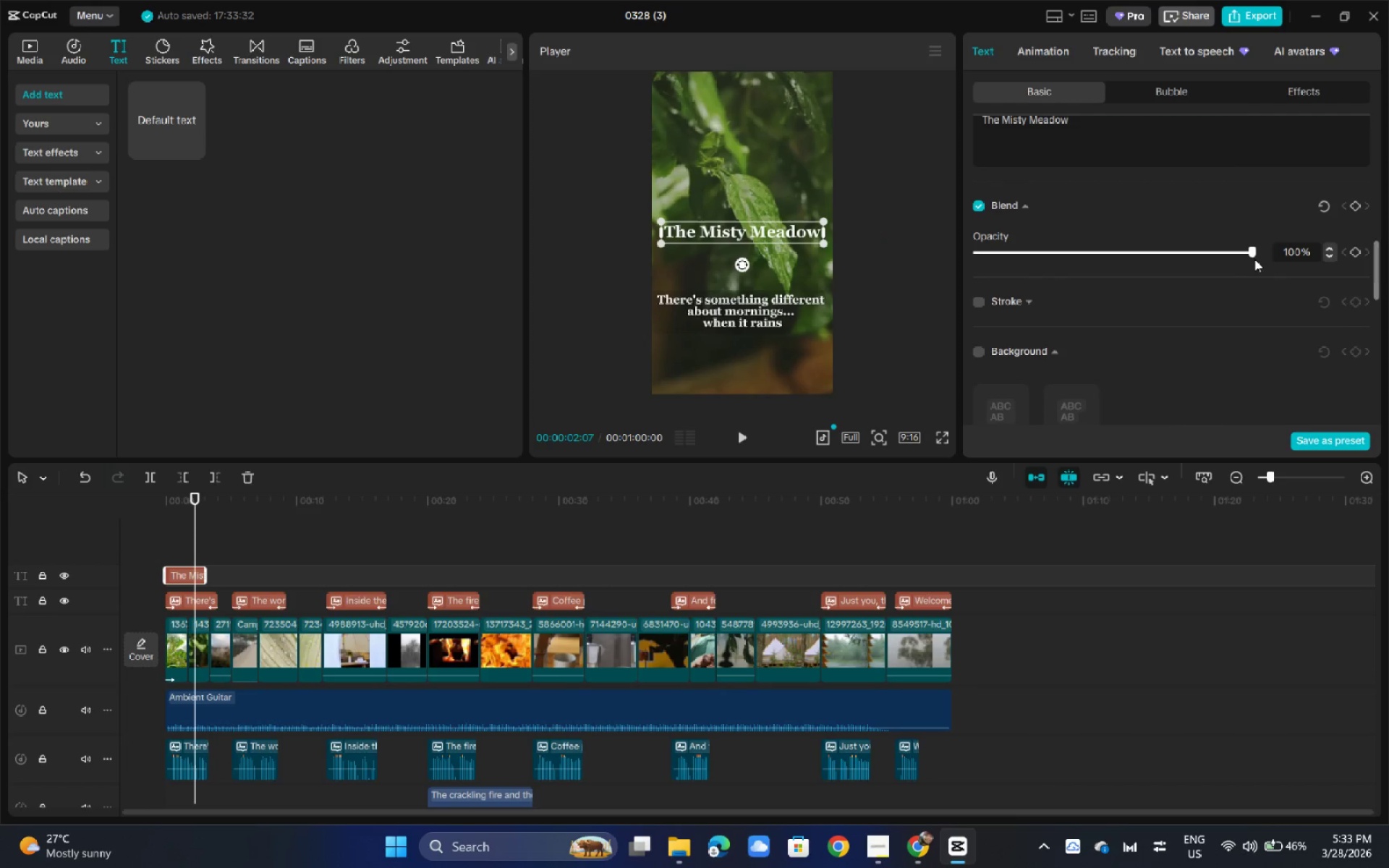 
left_click_drag(start_coordinate=[1254, 256], to_coordinate=[1089, 265])
 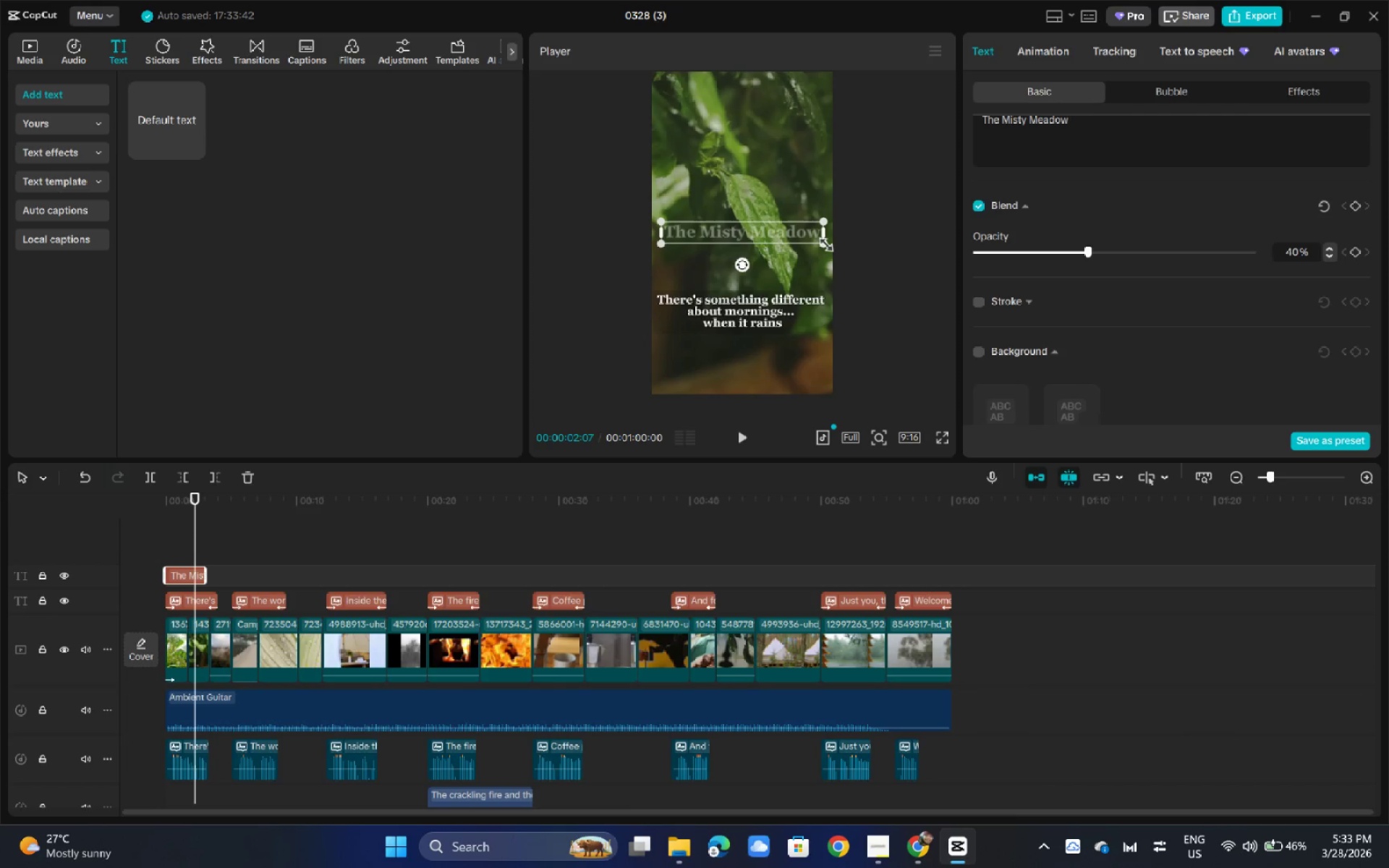 
left_click_drag(start_coordinate=[820, 243], to_coordinate=[776, 230])
 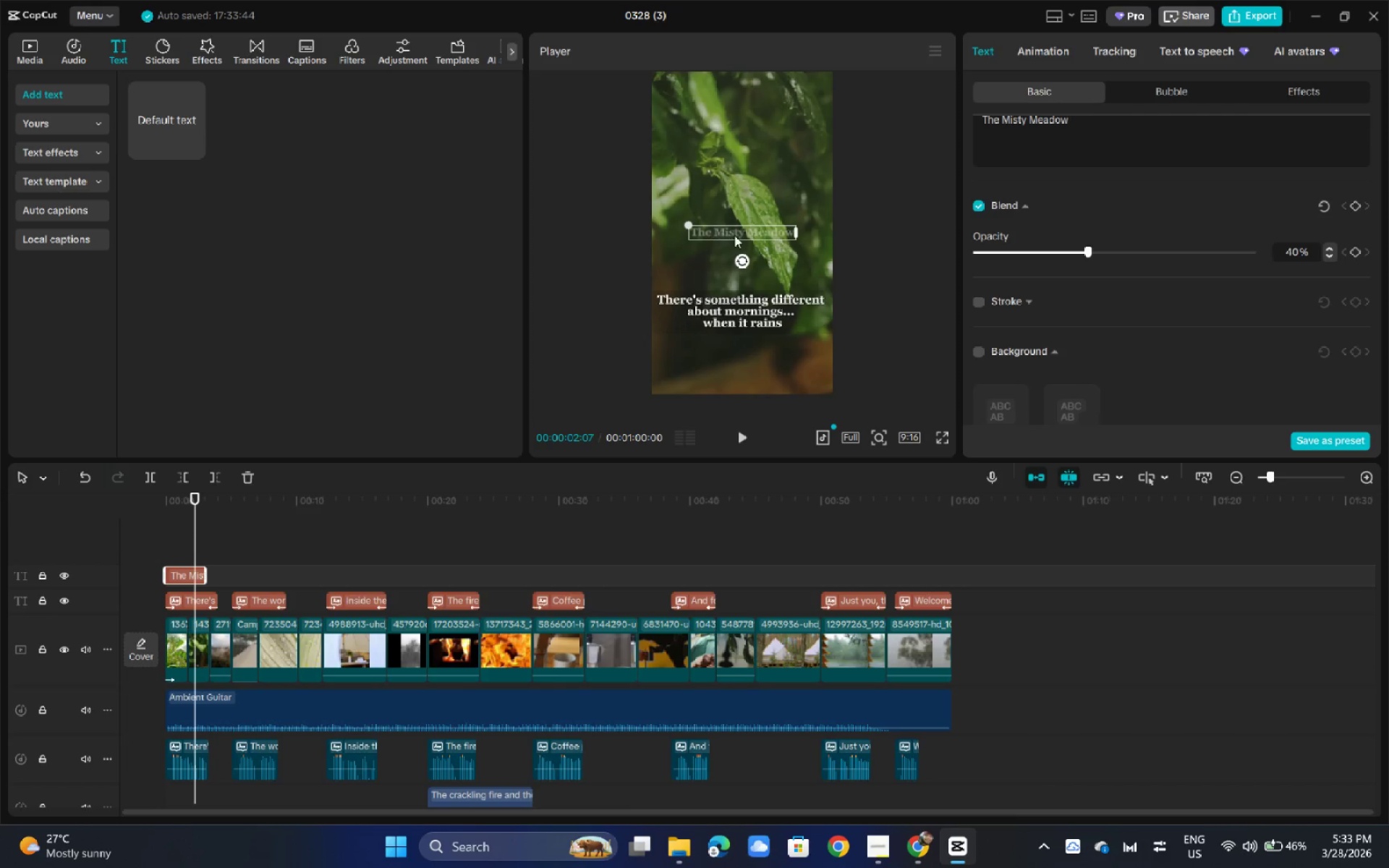 
left_click_drag(start_coordinate=[734, 234], to_coordinate=[763, 105])
 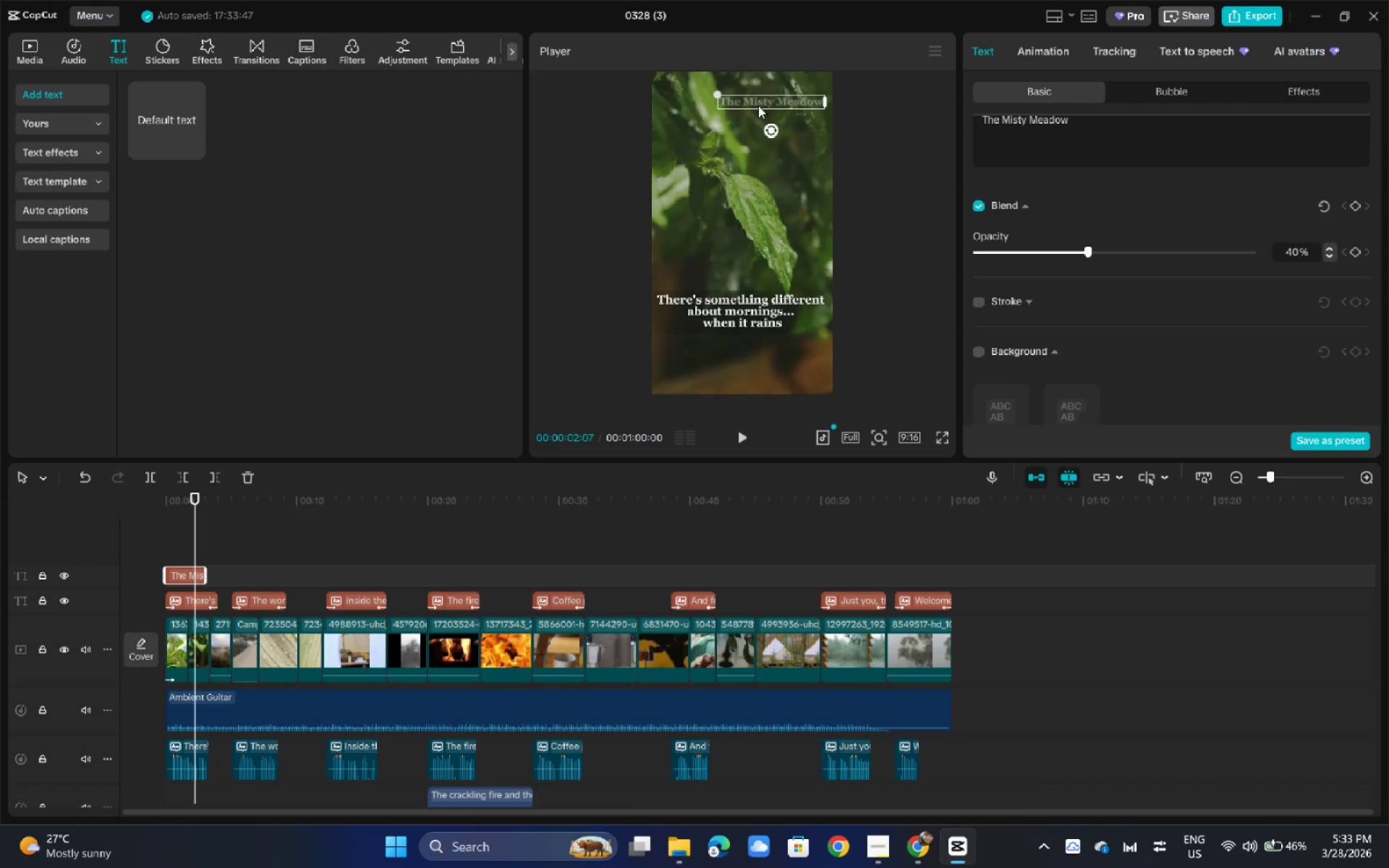 
left_click_drag(start_coordinate=[769, 106], to_coordinate=[771, 101])
 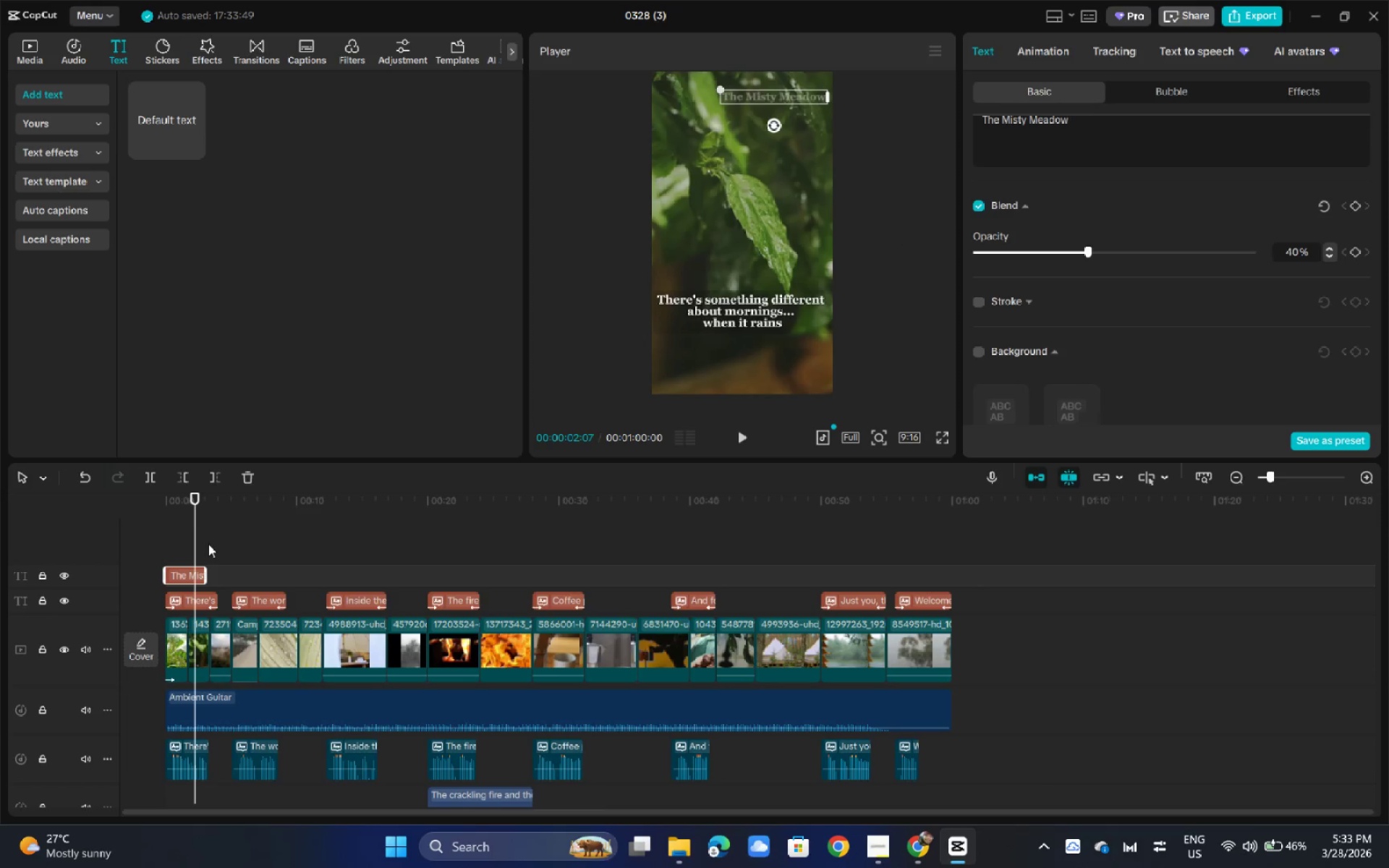 
left_click_drag(start_coordinate=[208, 567], to_coordinate=[946, 558])
 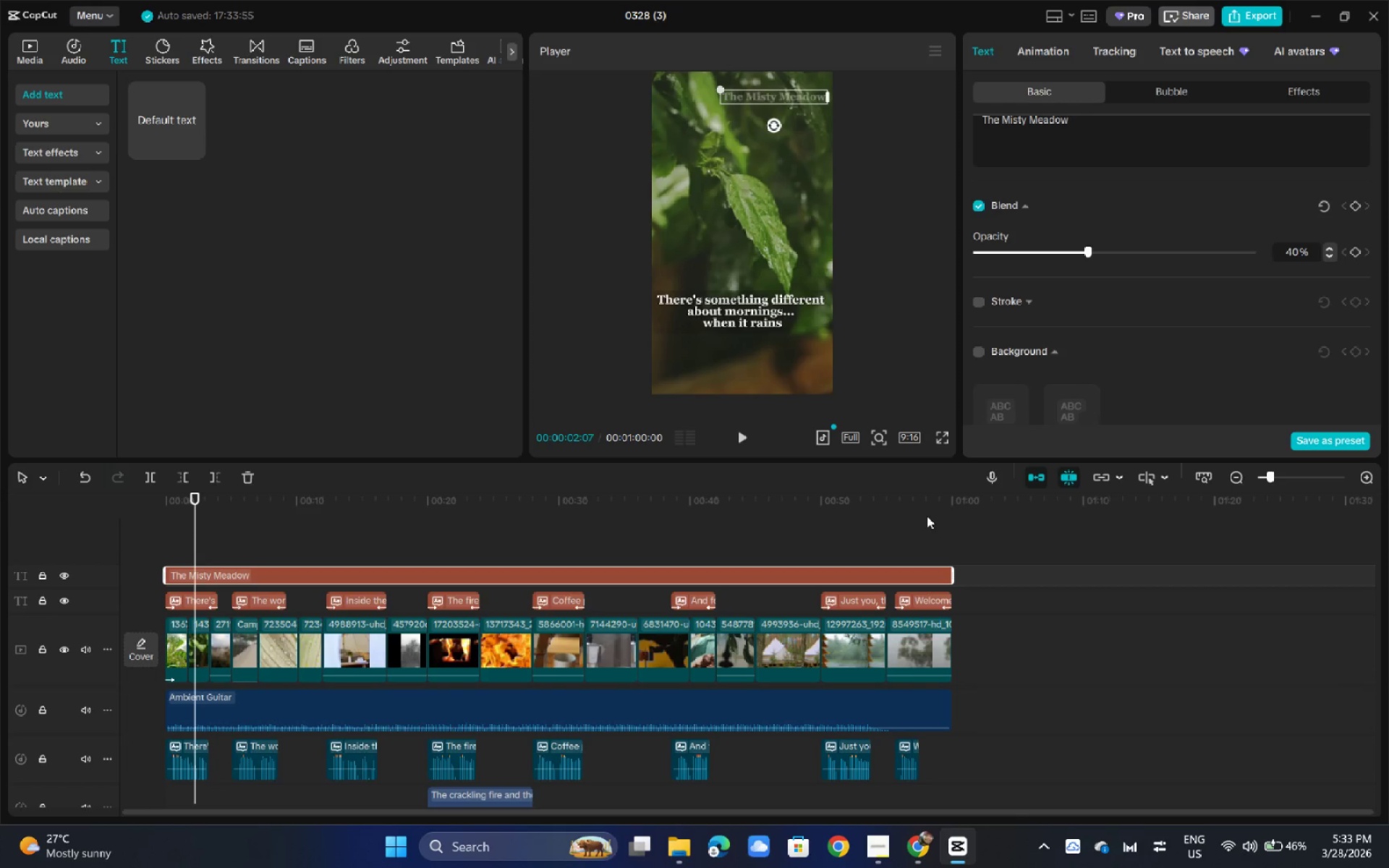 
left_click_drag(start_coordinate=[797, 510], to_coordinate=[0, 563])
 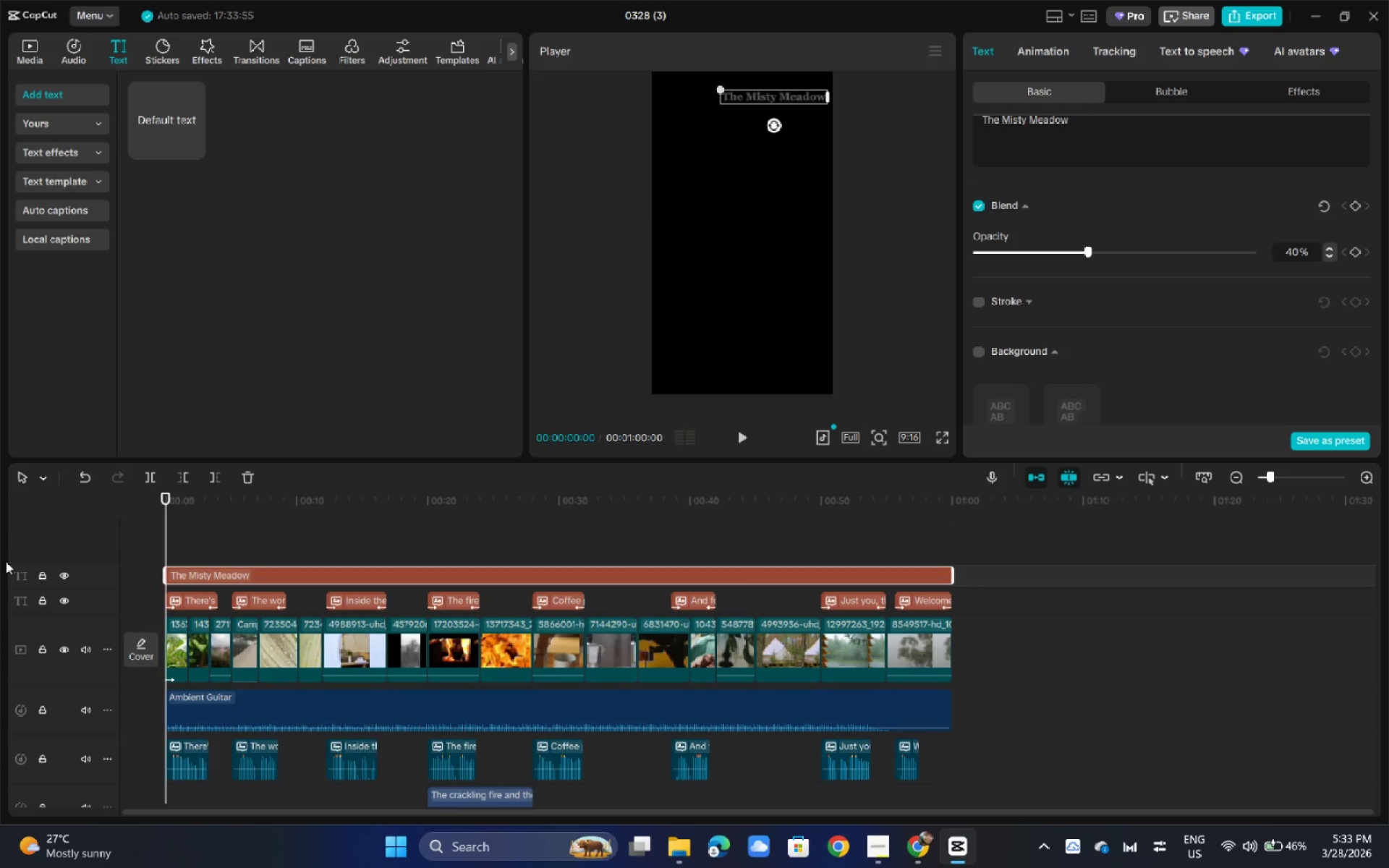 
key(Space)
 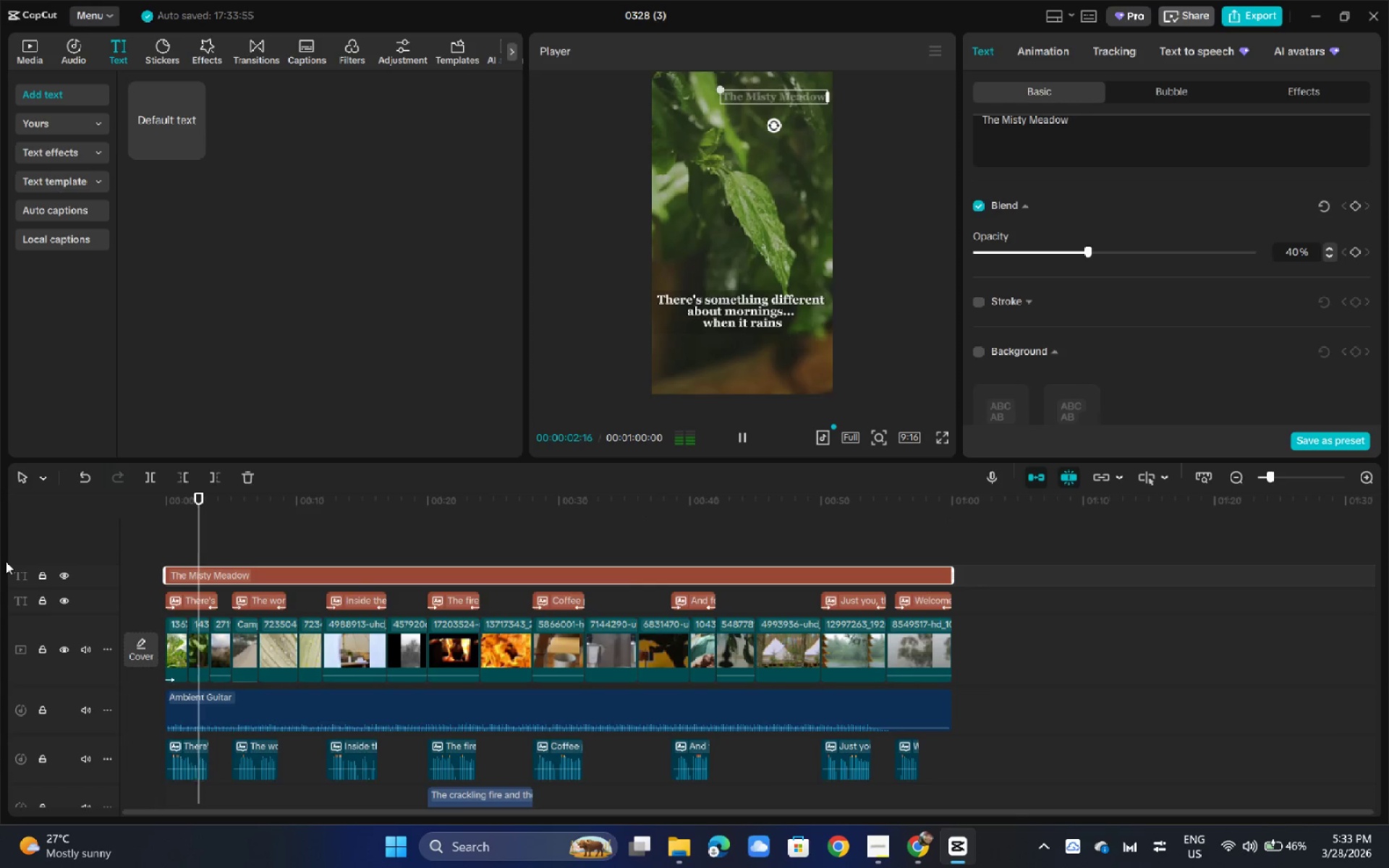 
key(Space)
 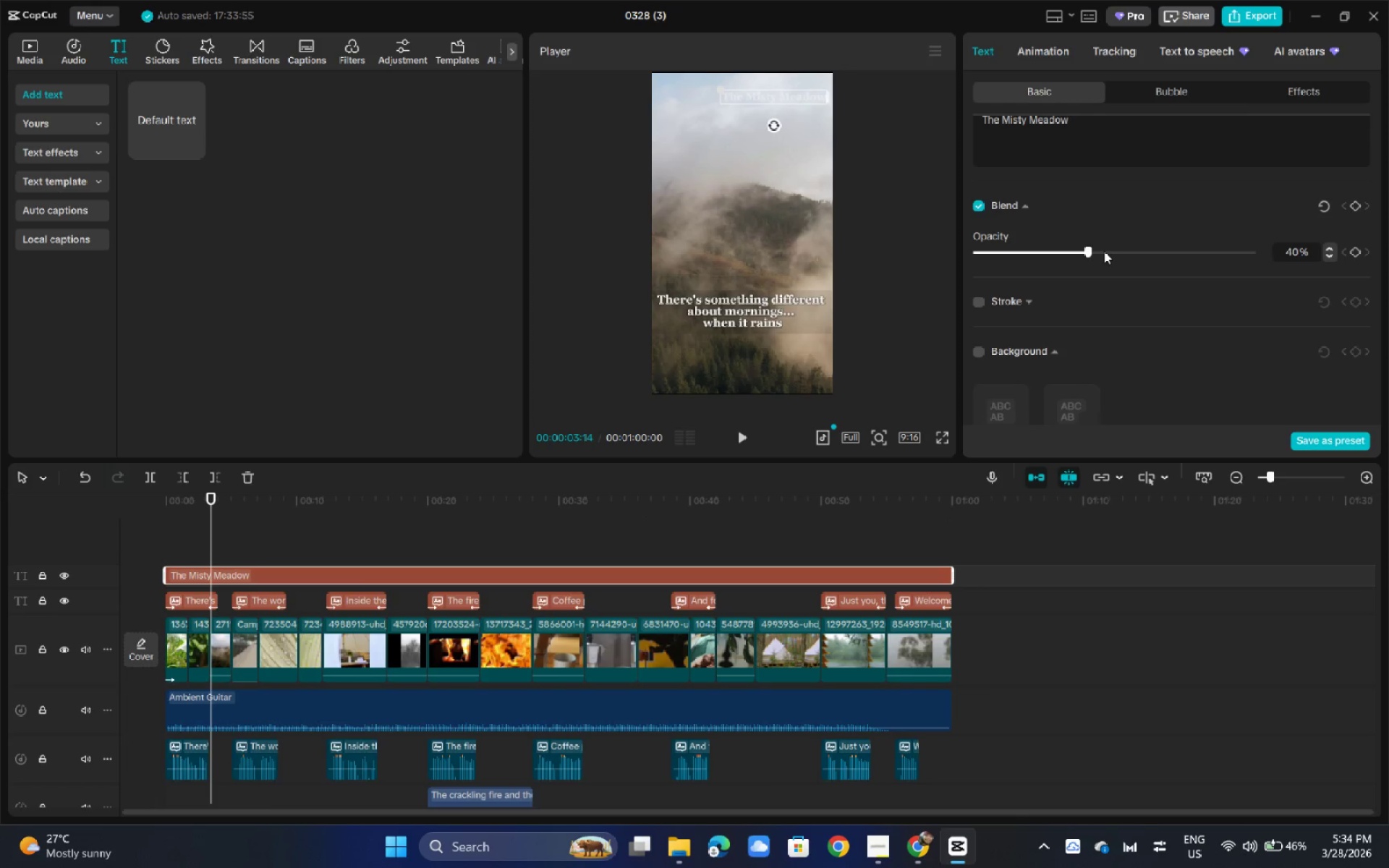 
left_click_drag(start_coordinate=[1095, 251], to_coordinate=[1142, 254])
 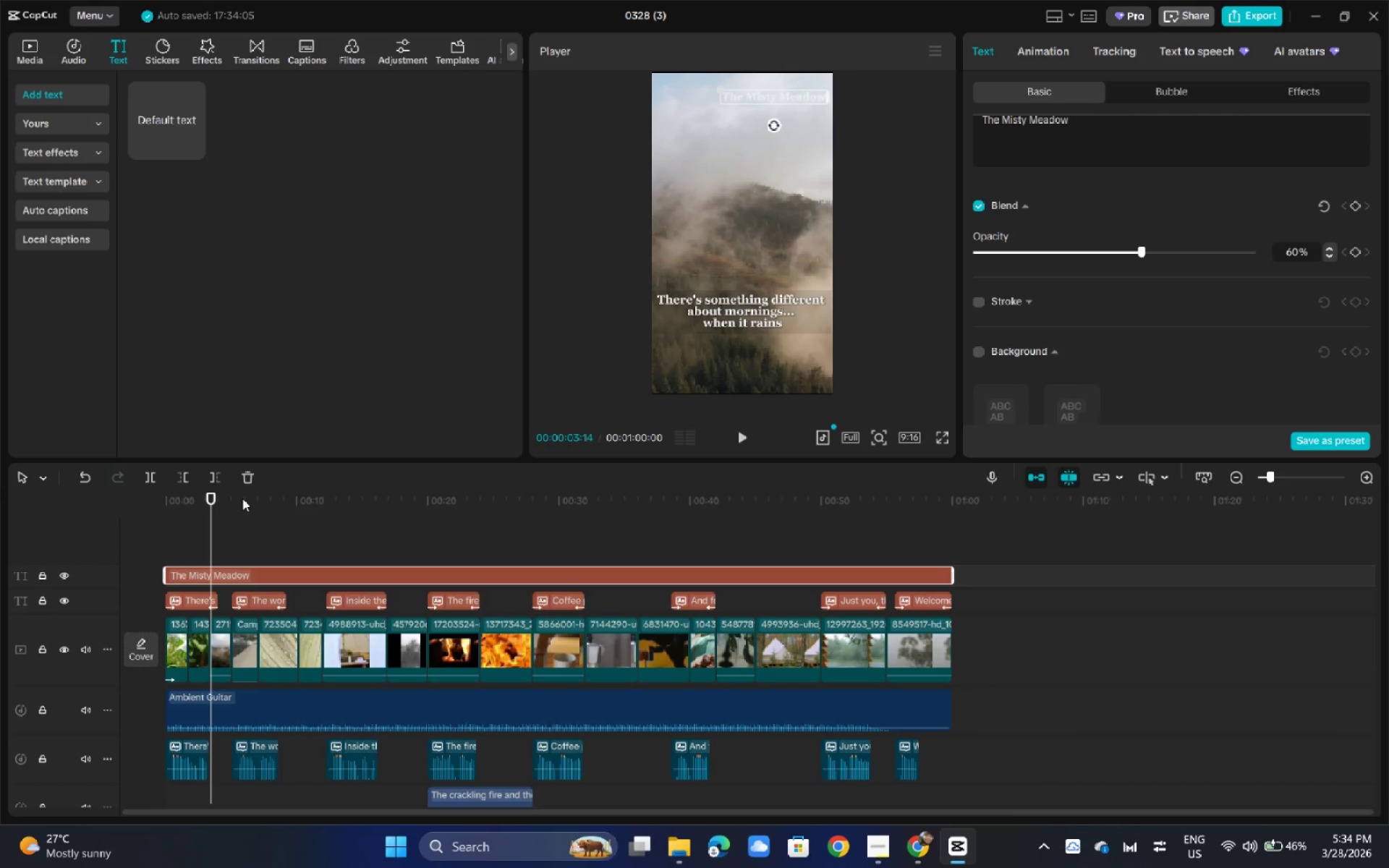 
left_click_drag(start_coordinate=[213, 495], to_coordinate=[54, 505])
 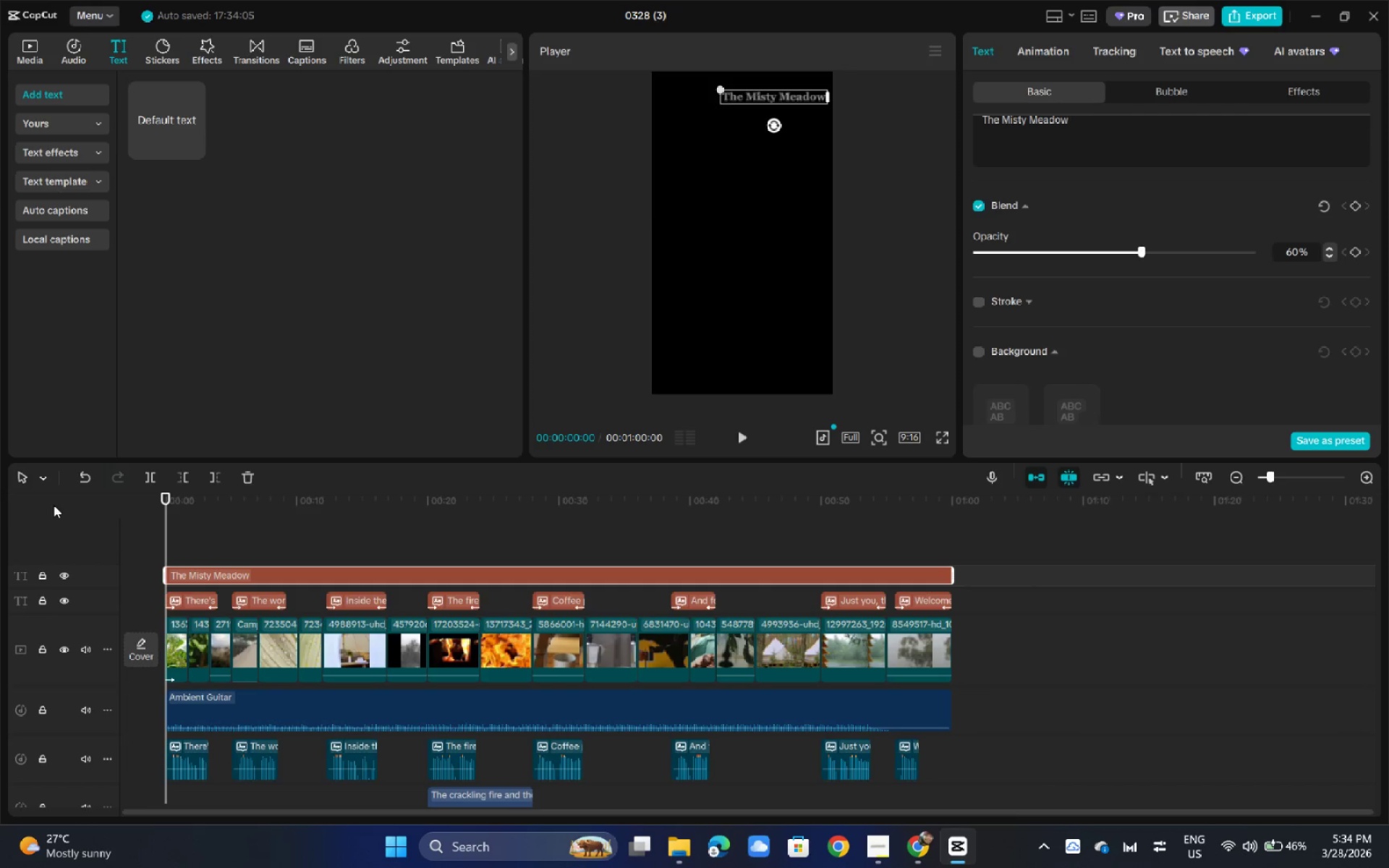 
key(Space)
 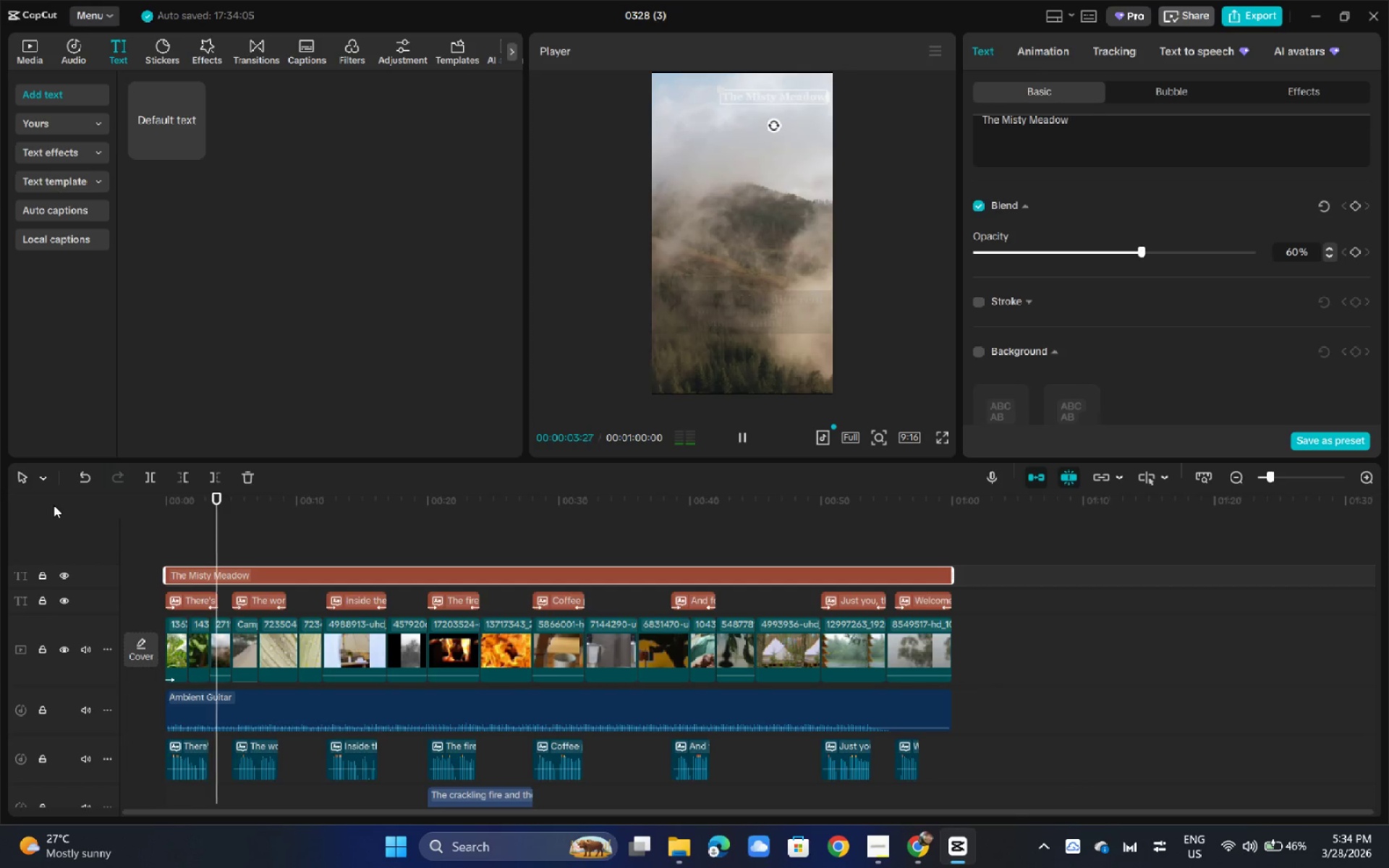 
wait(5.3)
 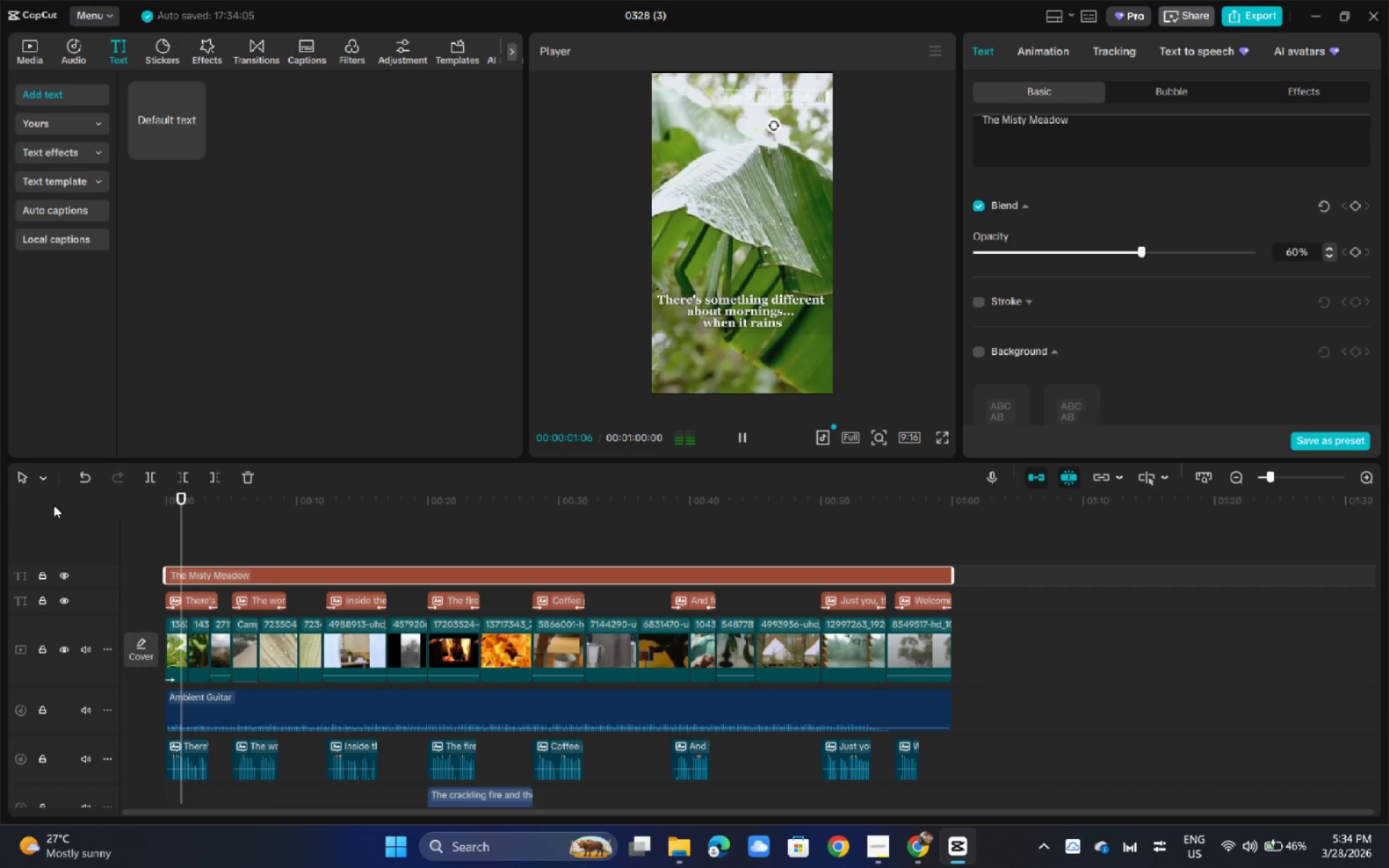 
key(Space)
 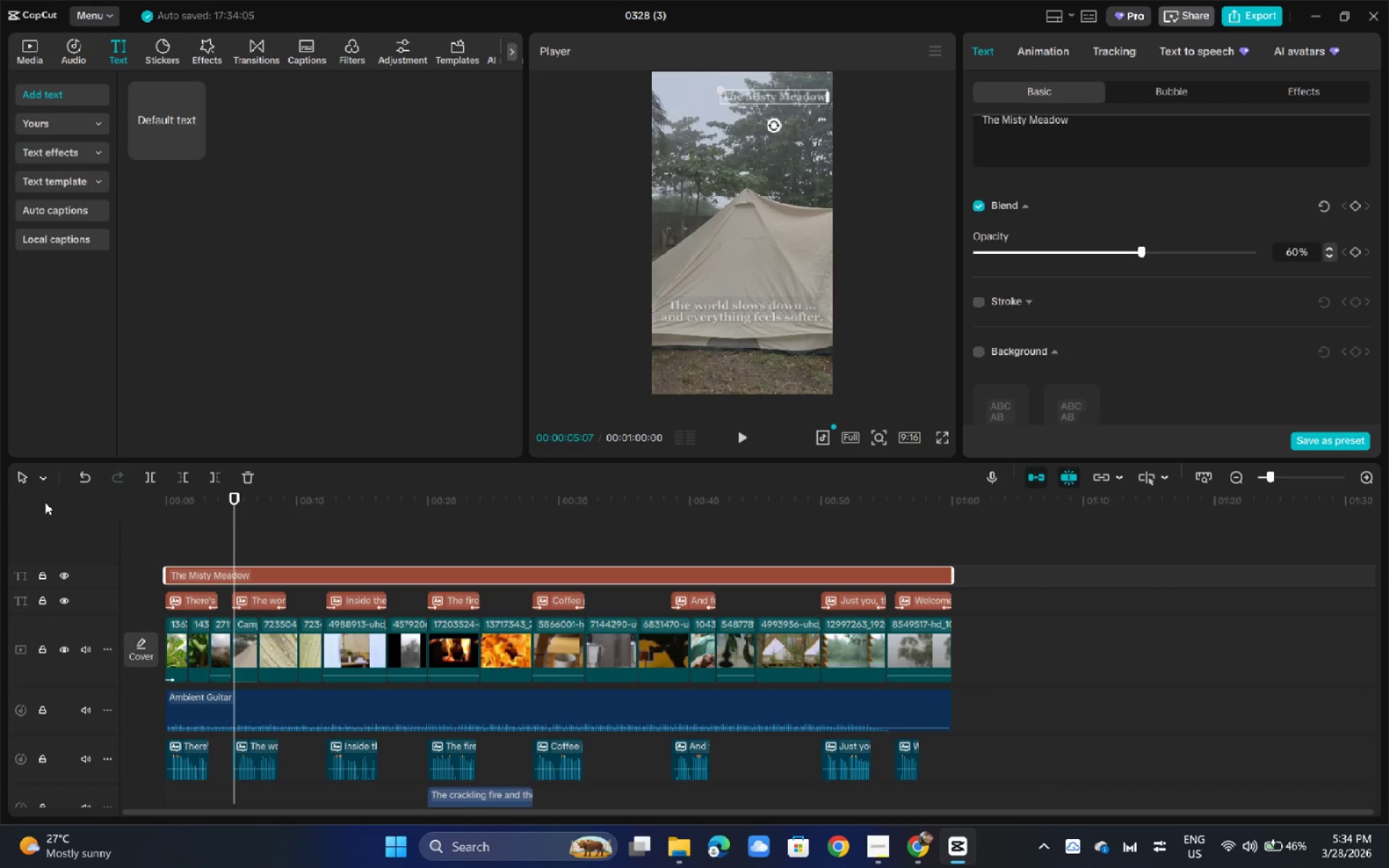 
wait(5.8)
 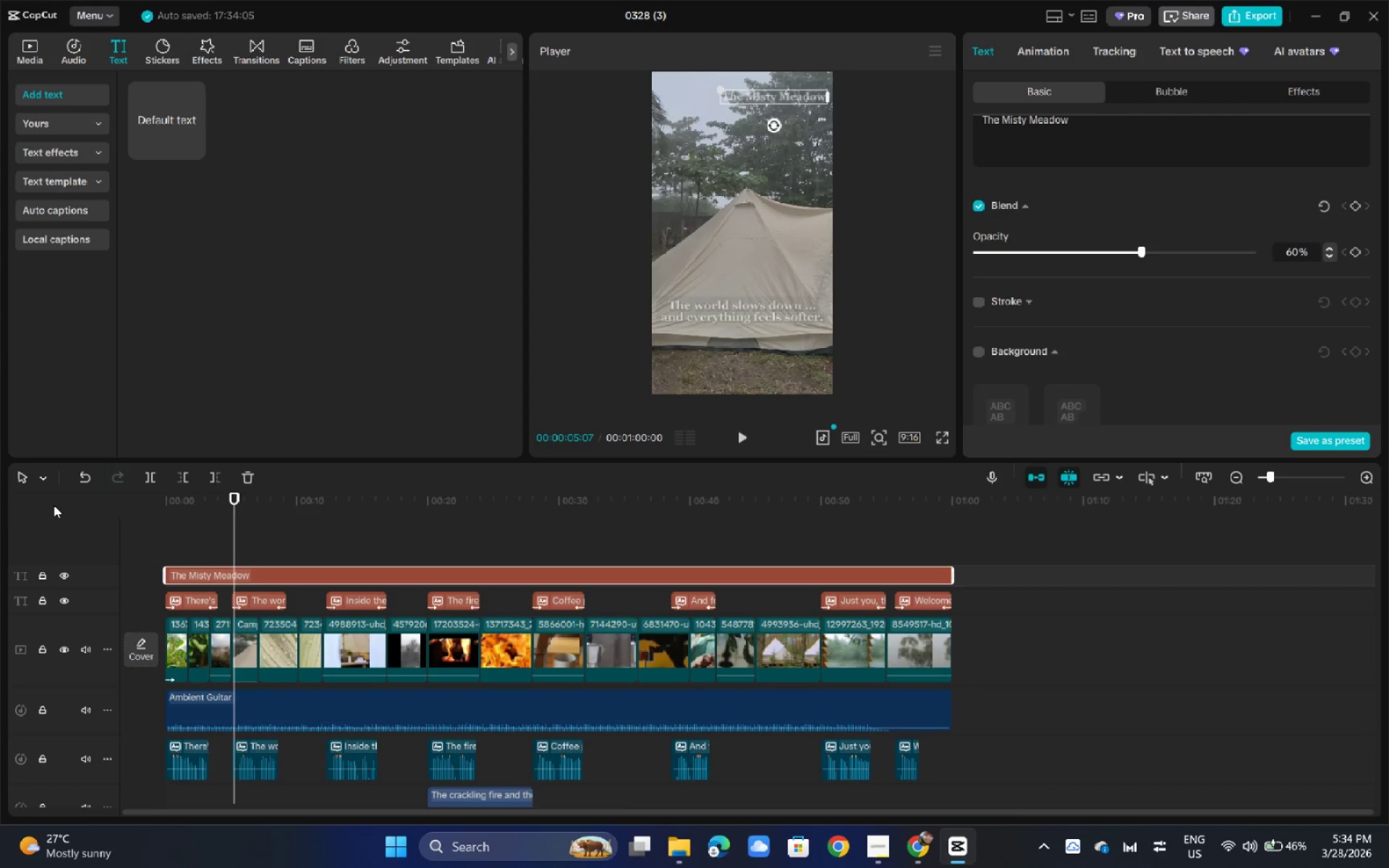 
left_click_drag(start_coordinate=[775, 91], to_coordinate=[713, 88])
 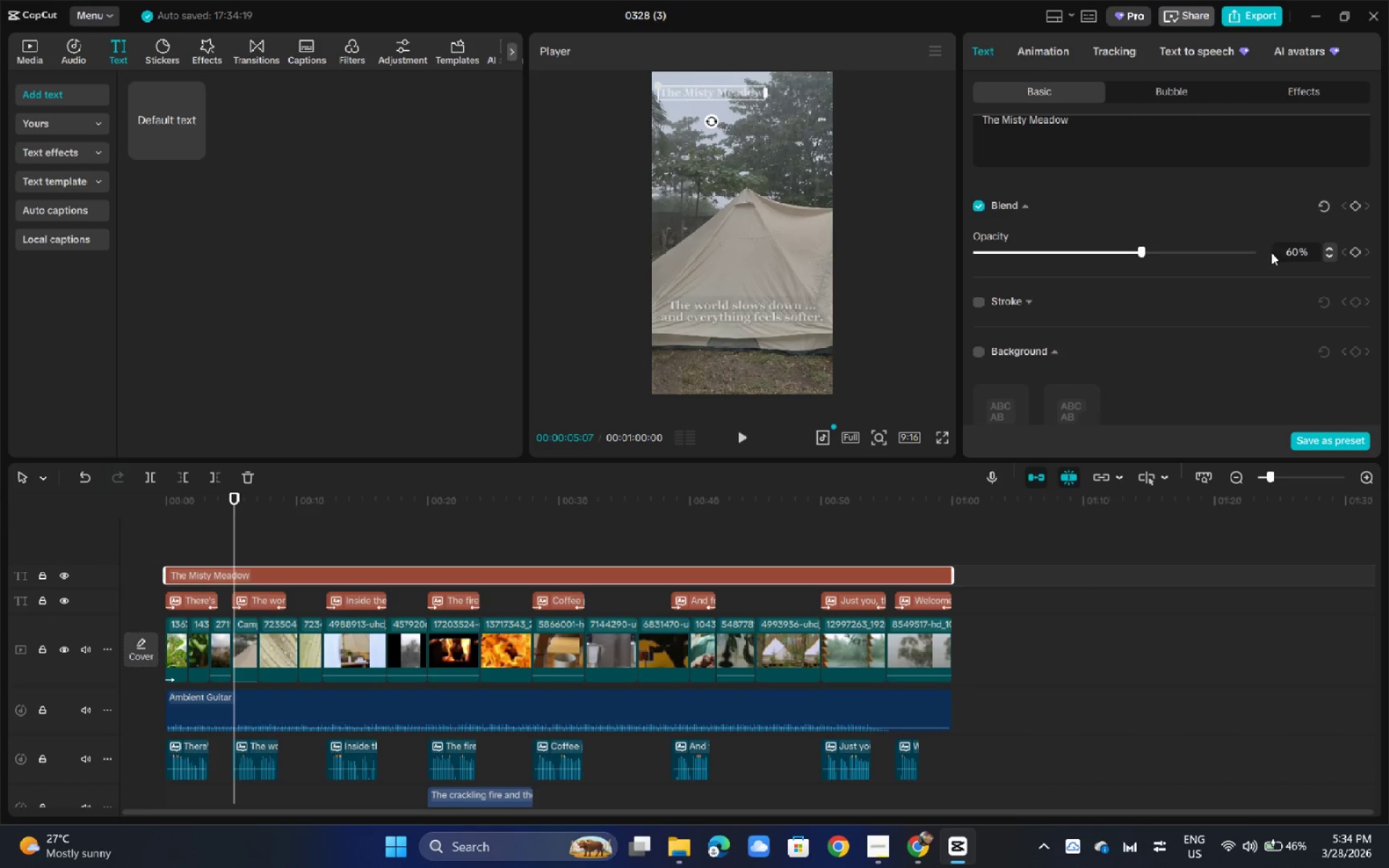 
scroll: coordinate [1235, 233], scroll_direction: up, amount: 16.0
 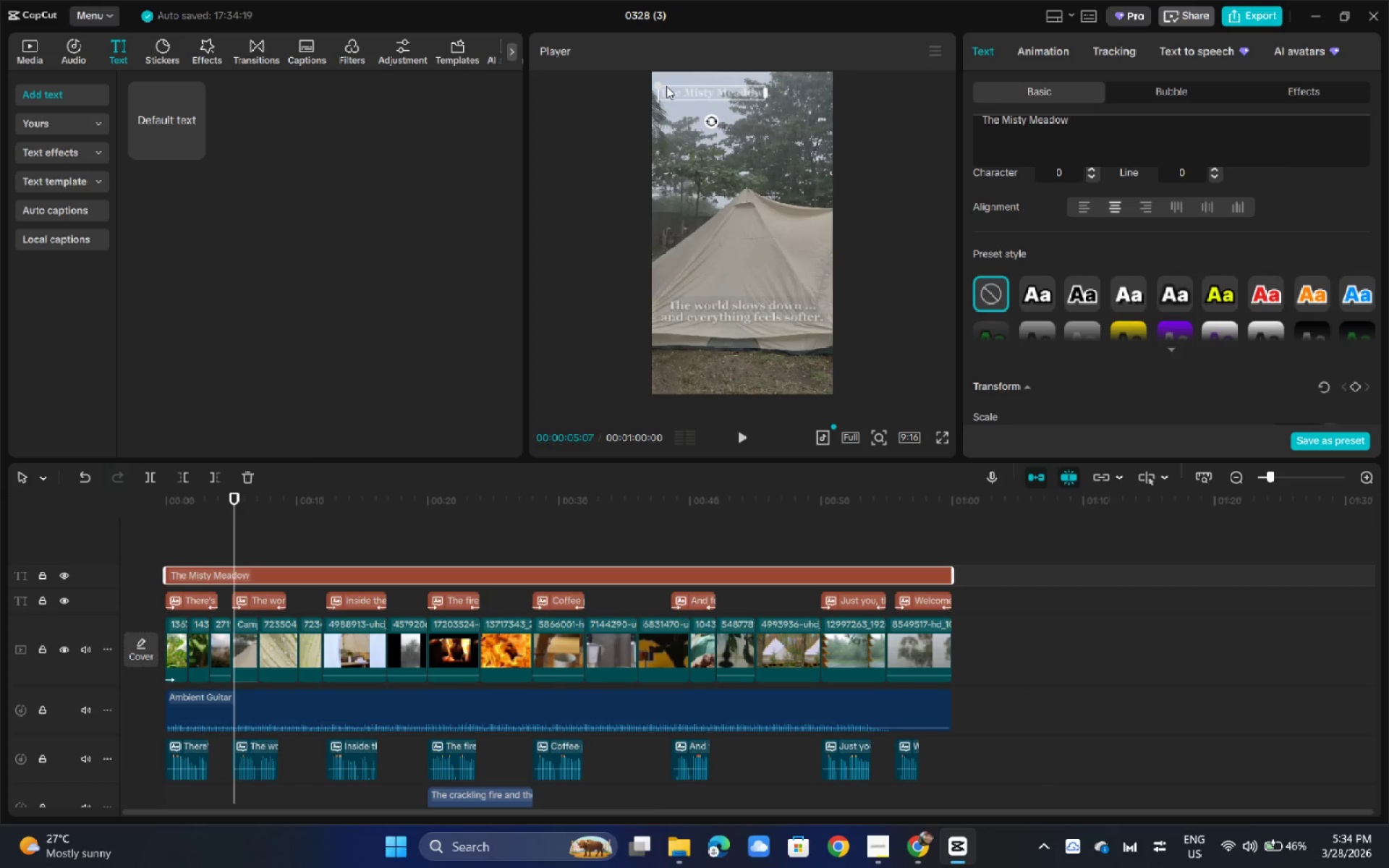 
left_click_drag(start_coordinate=[660, 85], to_coordinate=[674, 88])
 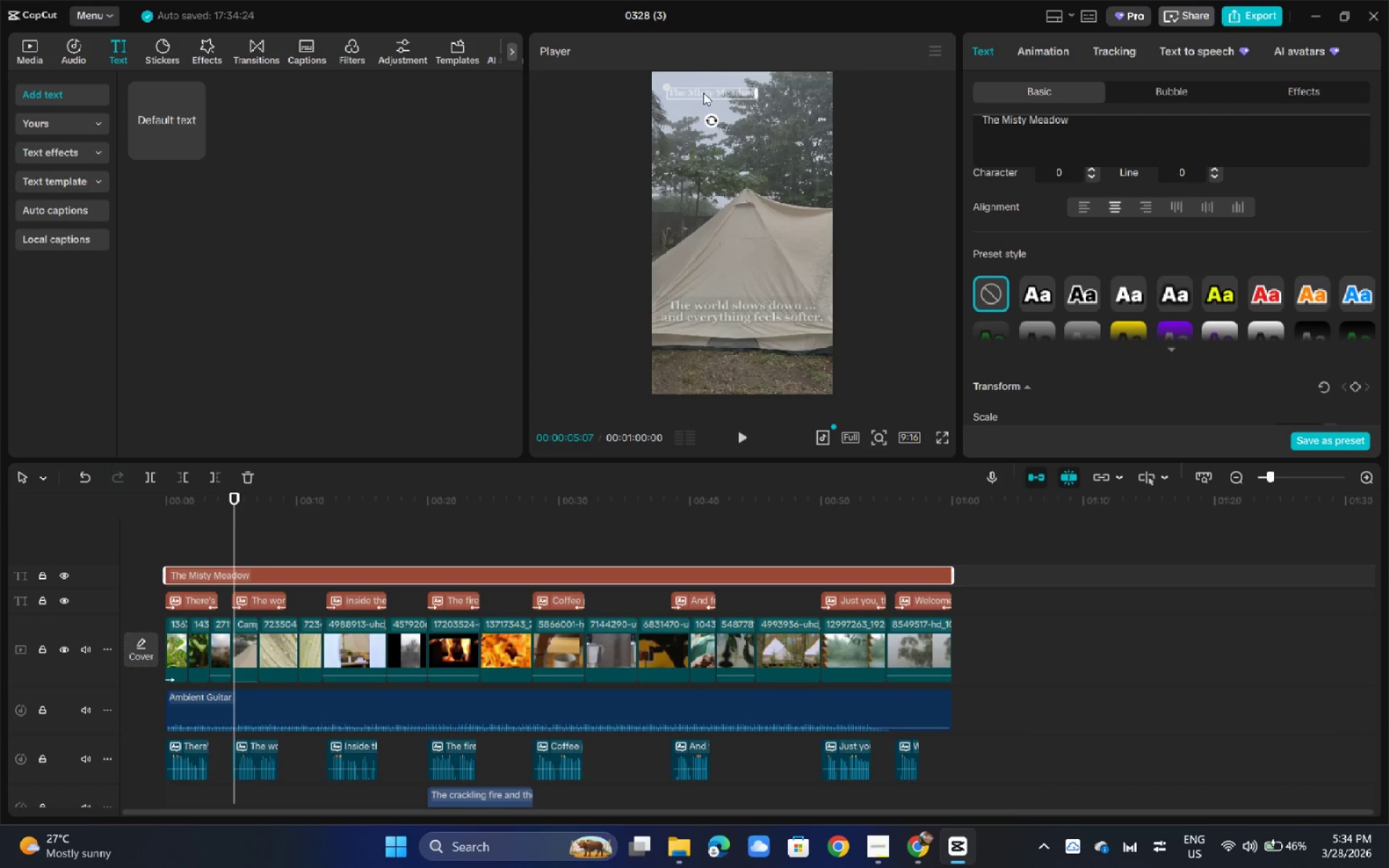 
left_click_drag(start_coordinate=[704, 93], to_coordinate=[697, 90])
 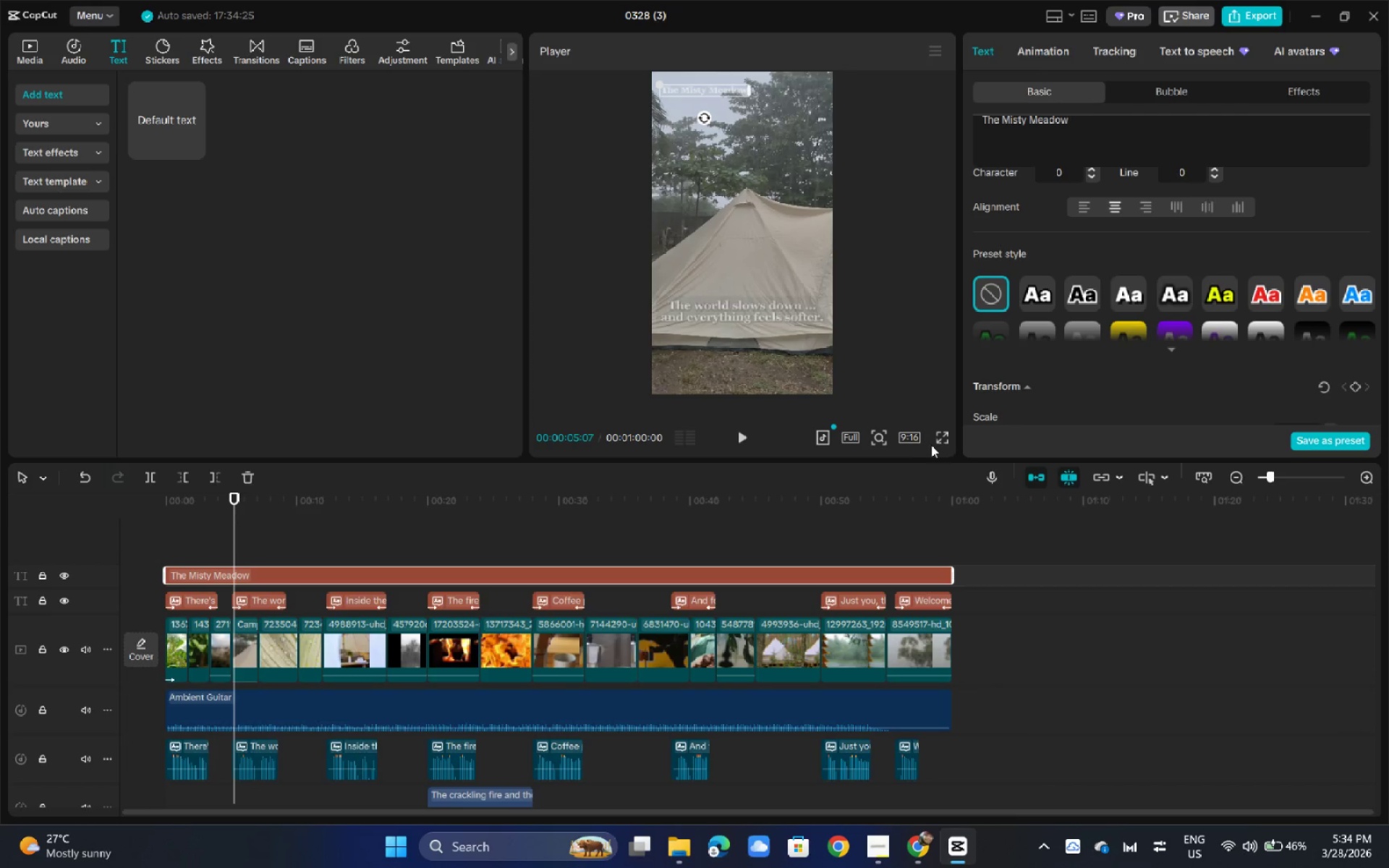 
left_click([940, 435])
 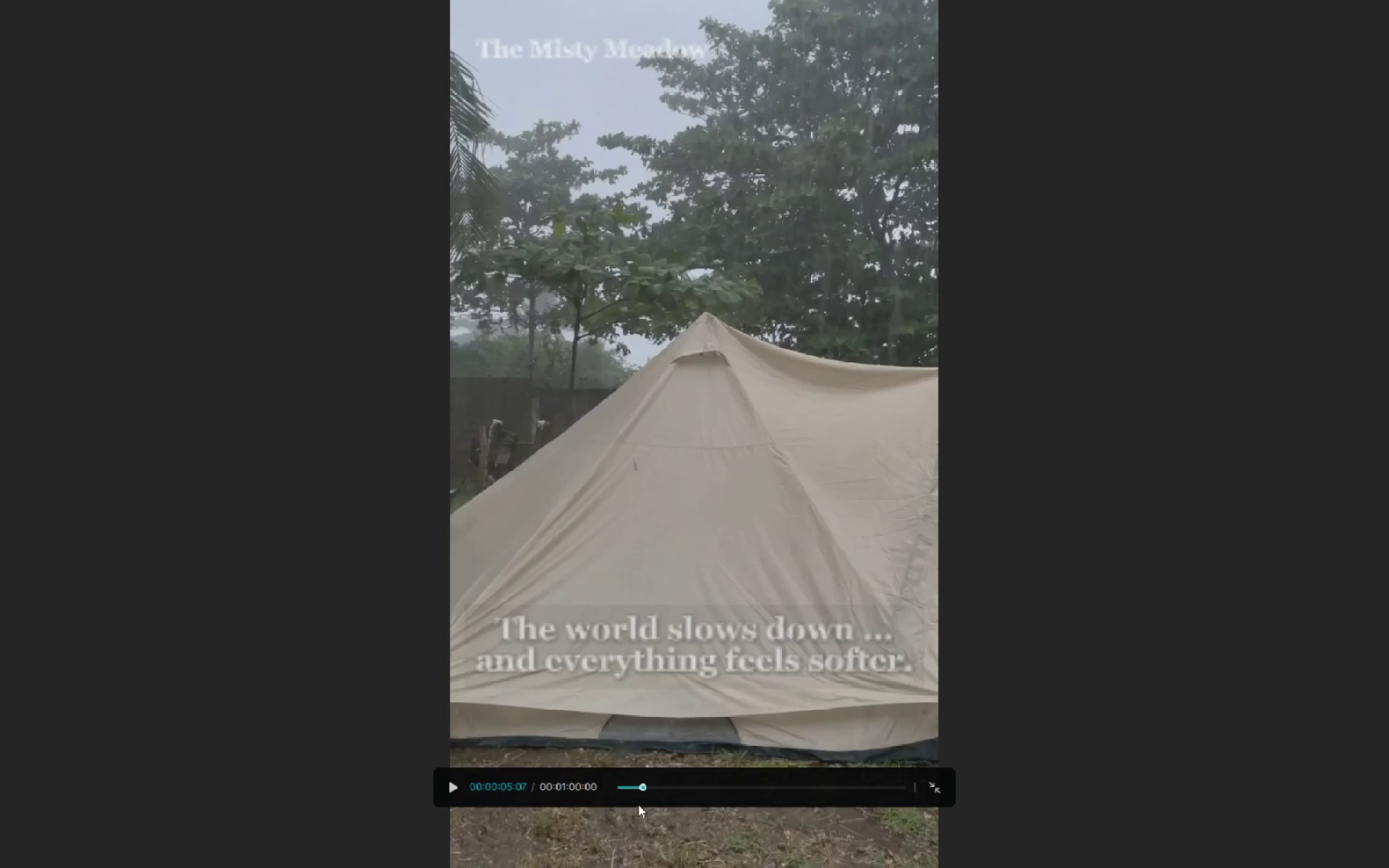 
left_click_drag(start_coordinate=[637, 786], to_coordinate=[580, 787])
 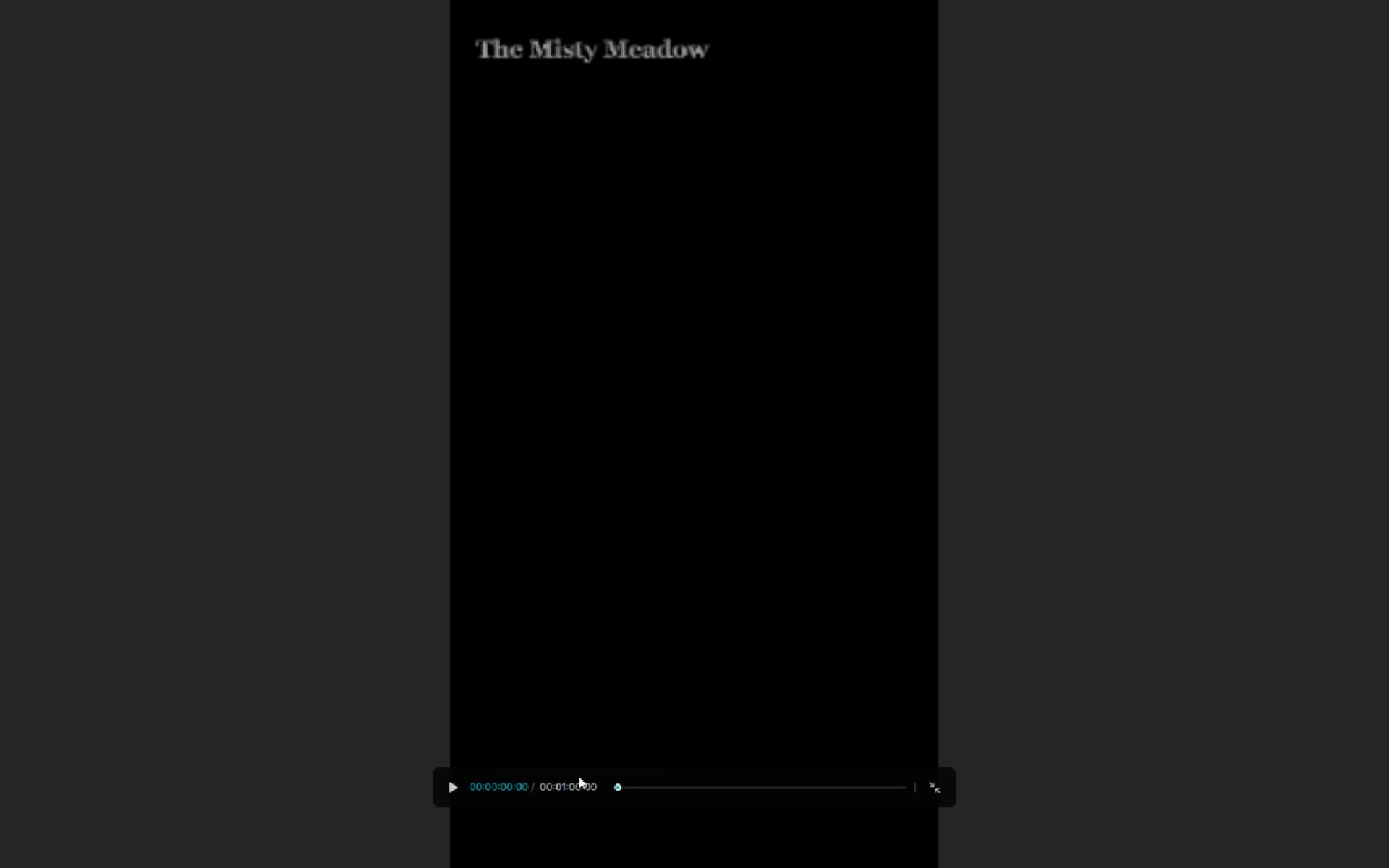 
key(Space)
 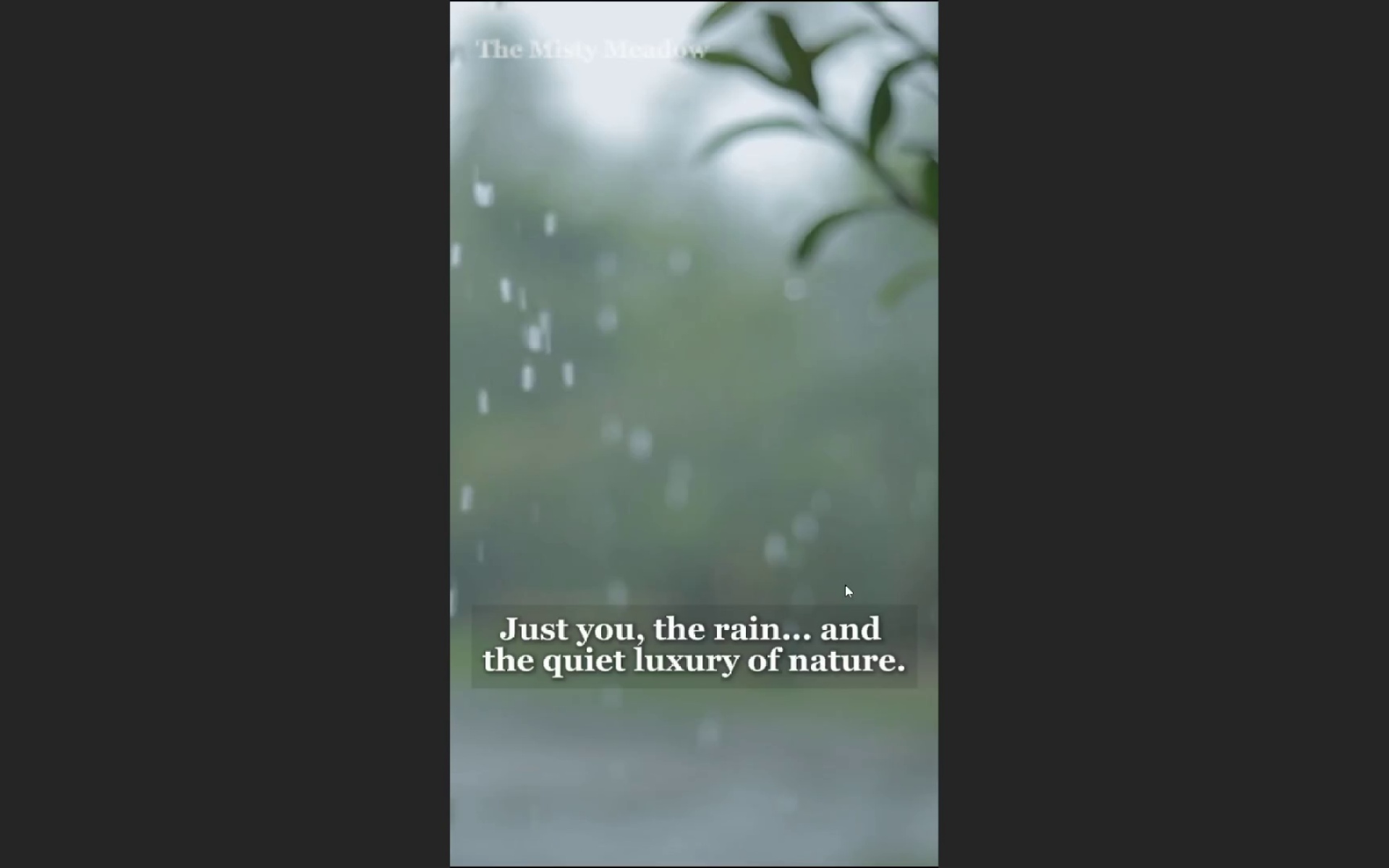 
wait(59.31)
 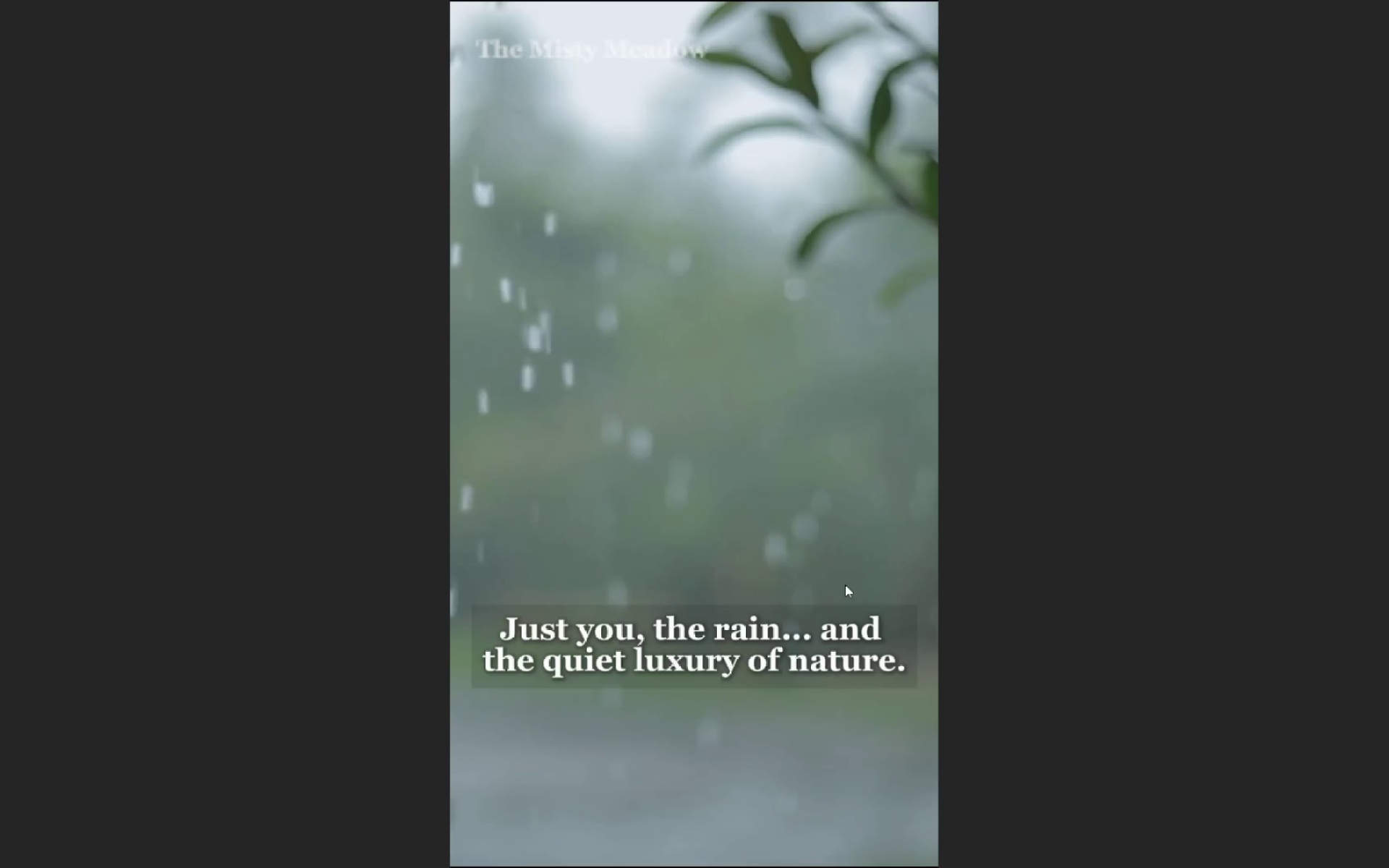 
key(Escape)
 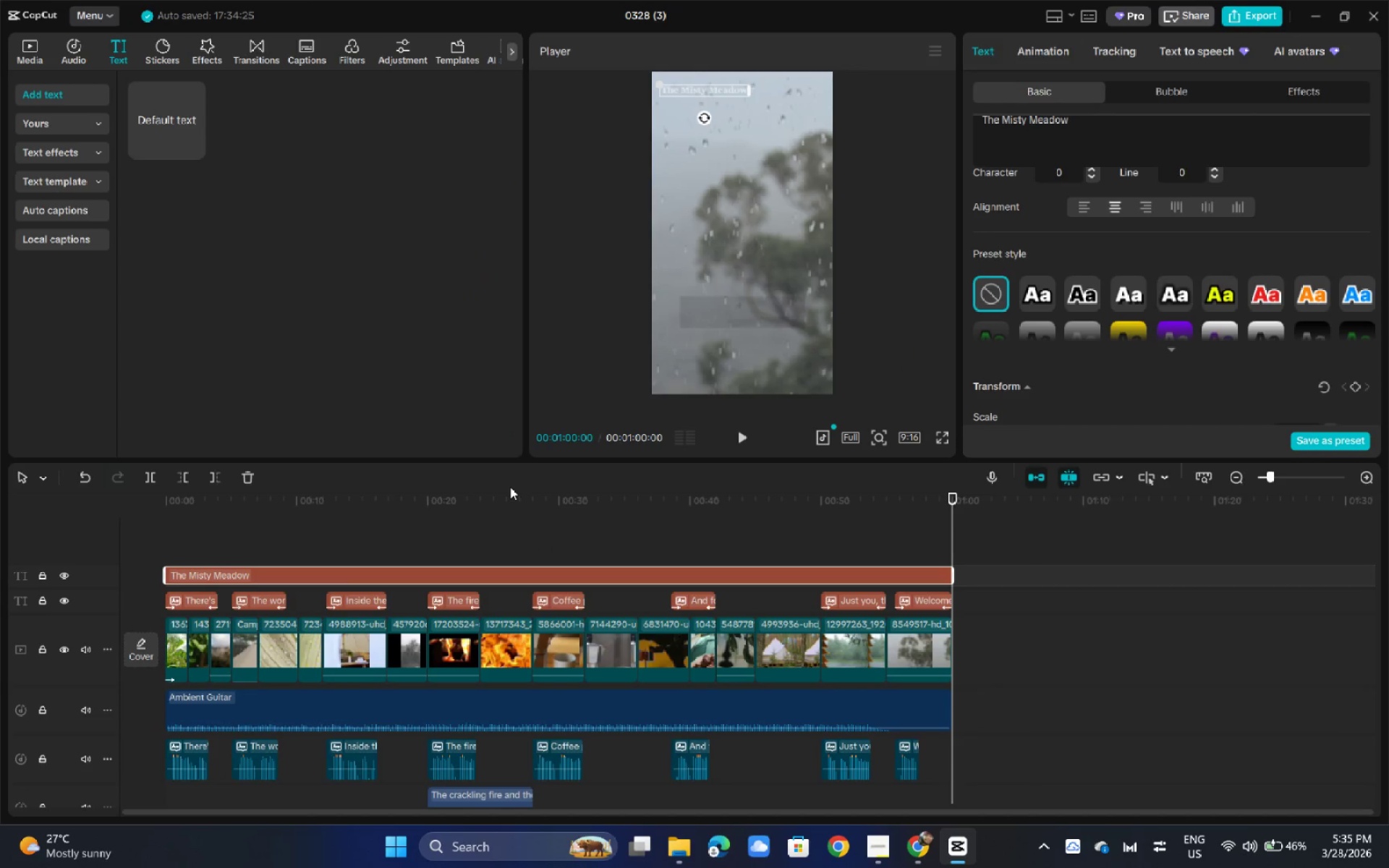 
key(Alt+AltLeft)
 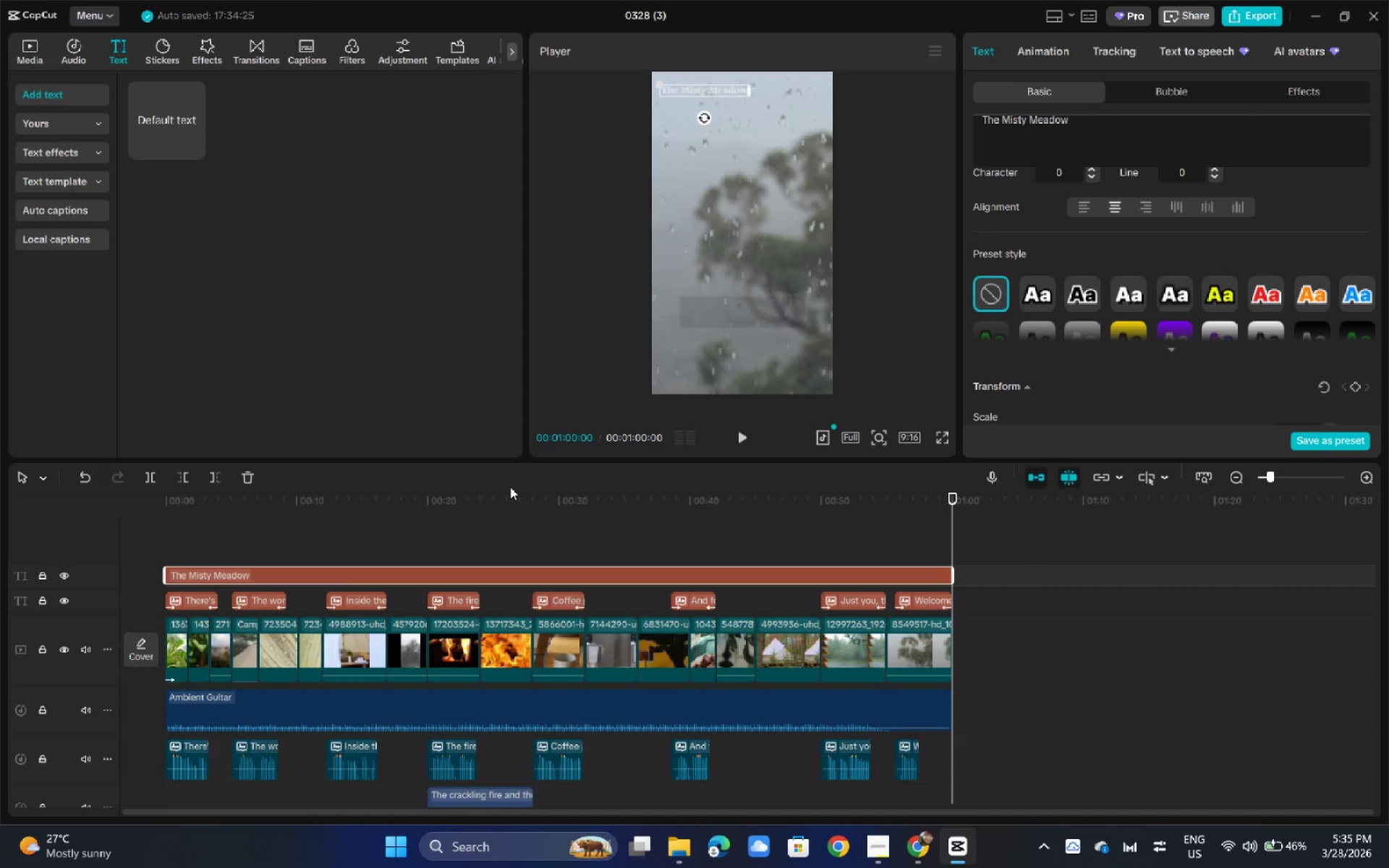 
key(Alt+Tab)